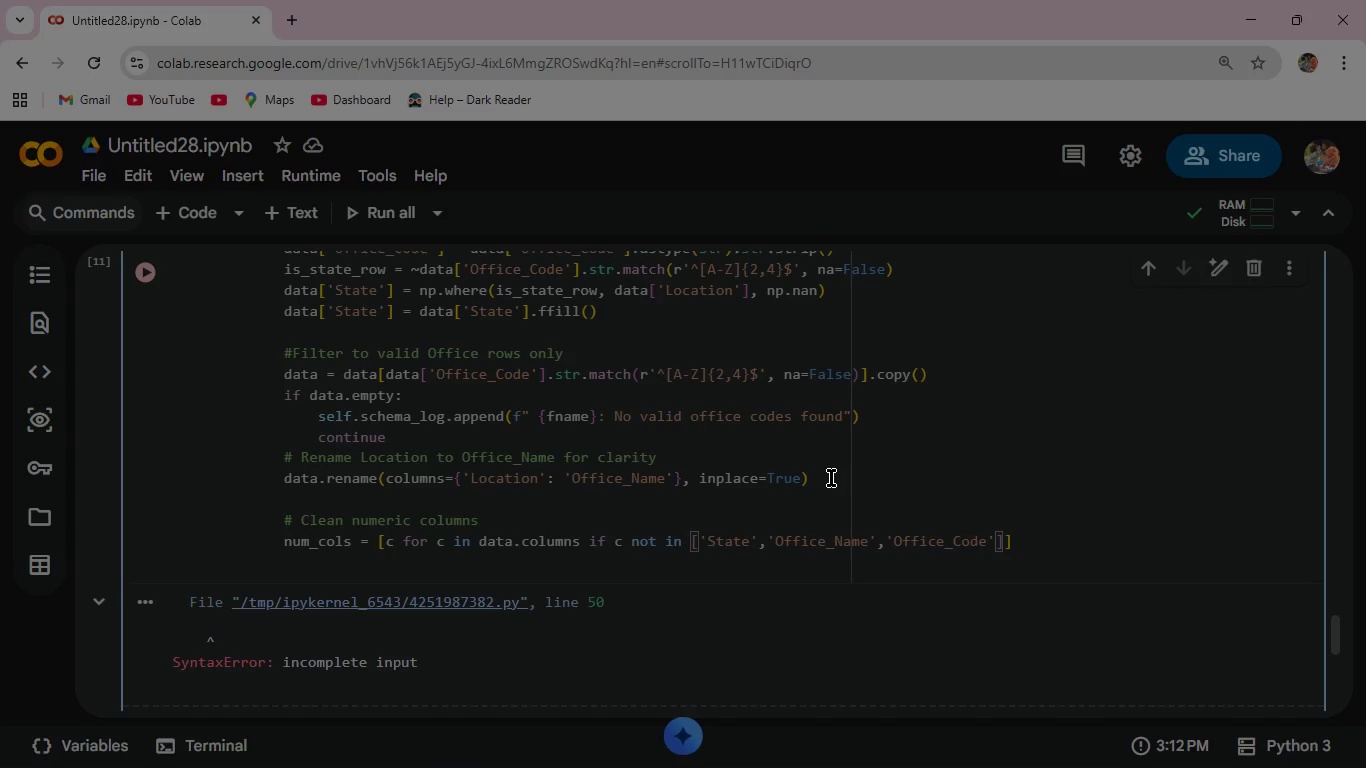 
key(ArrowRight)
 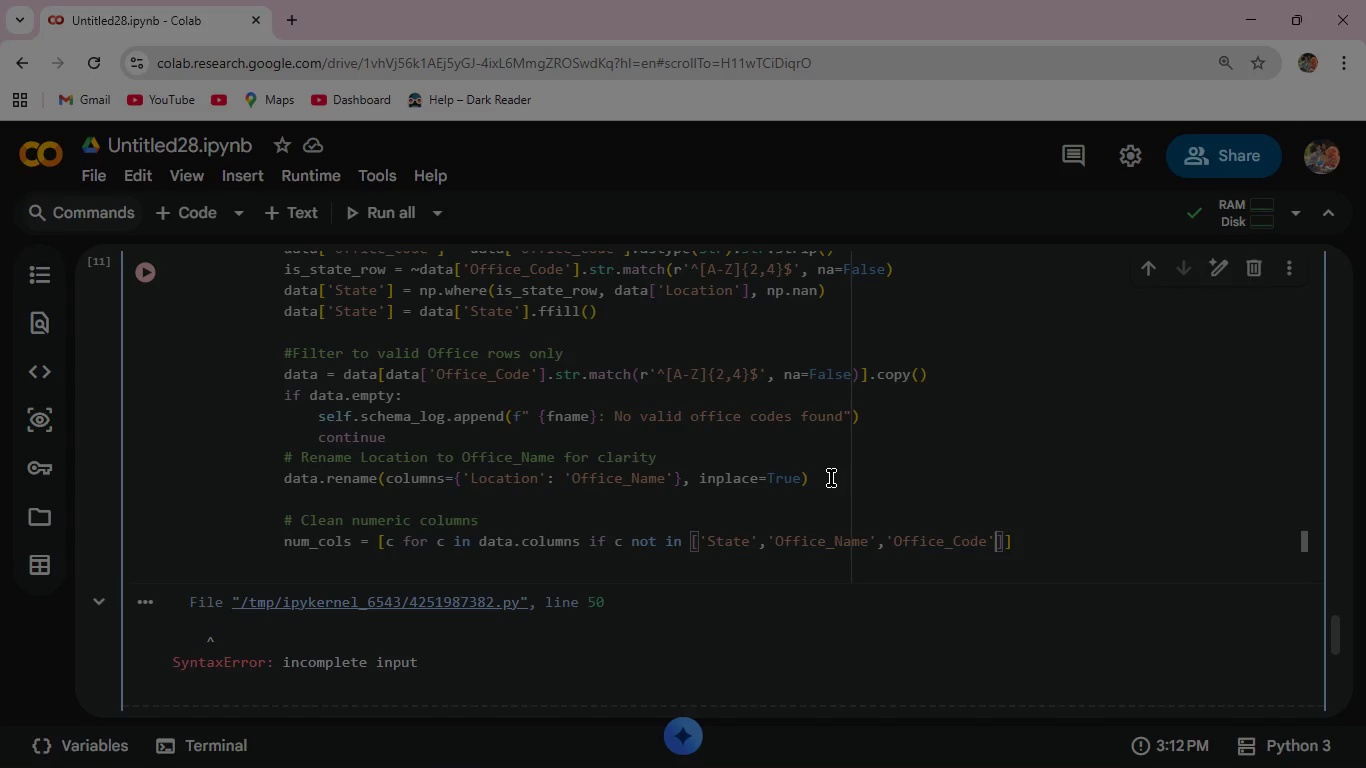 
key(ArrowRight)
 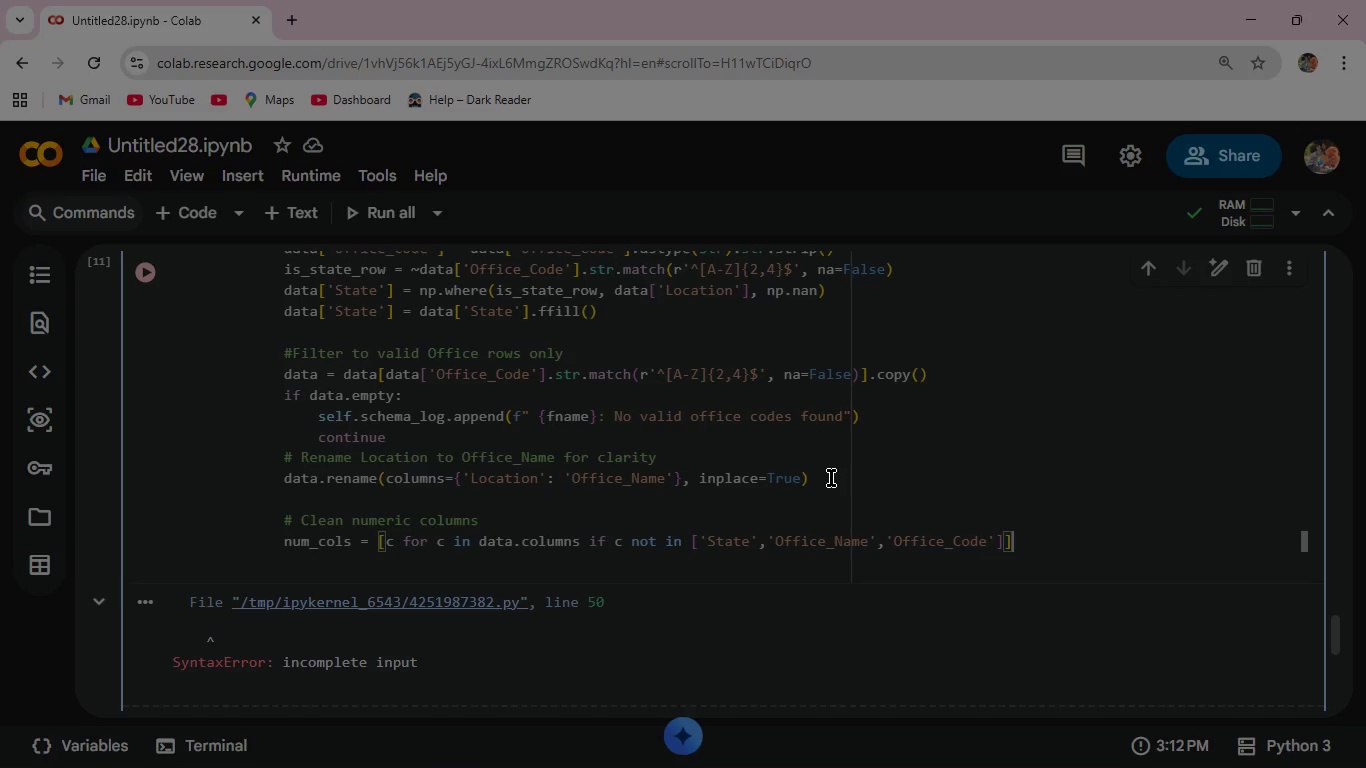 
key(ArrowRight)
 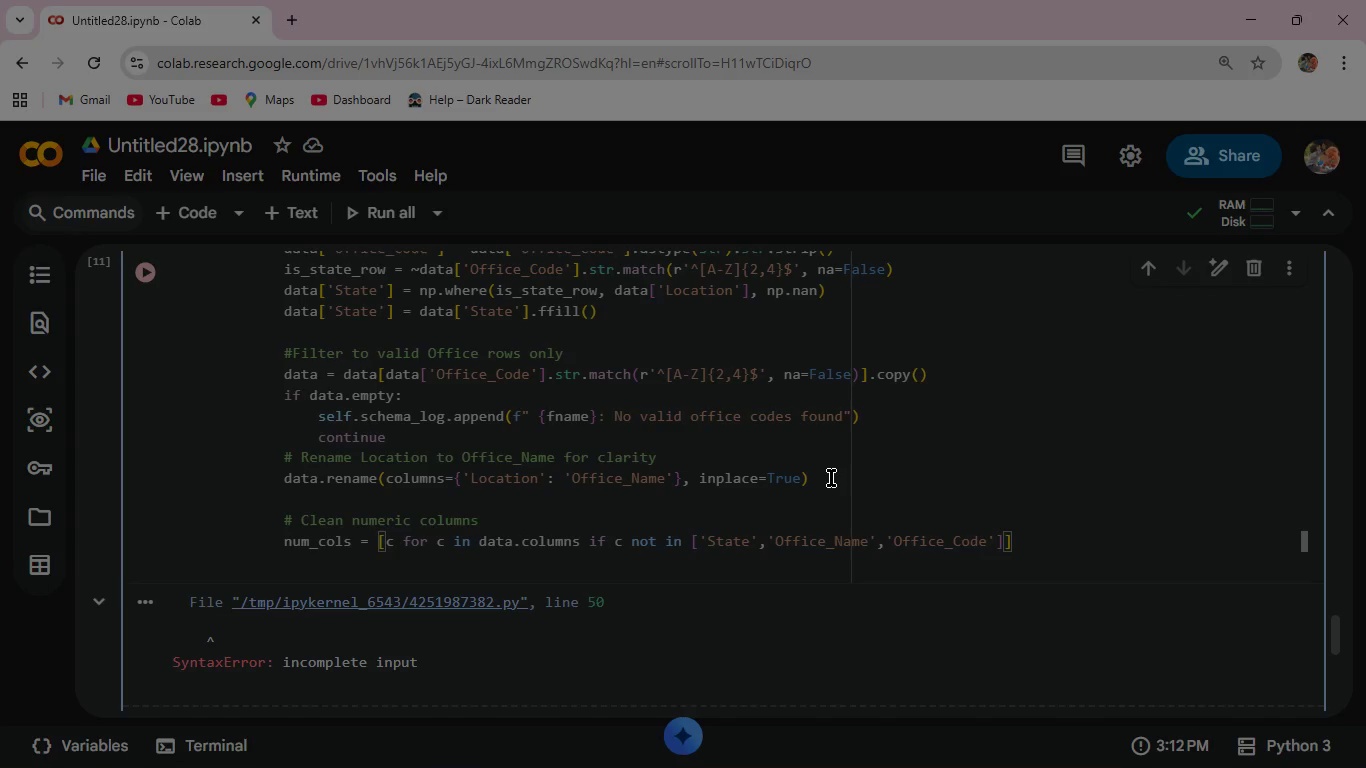 
key(Enter)
 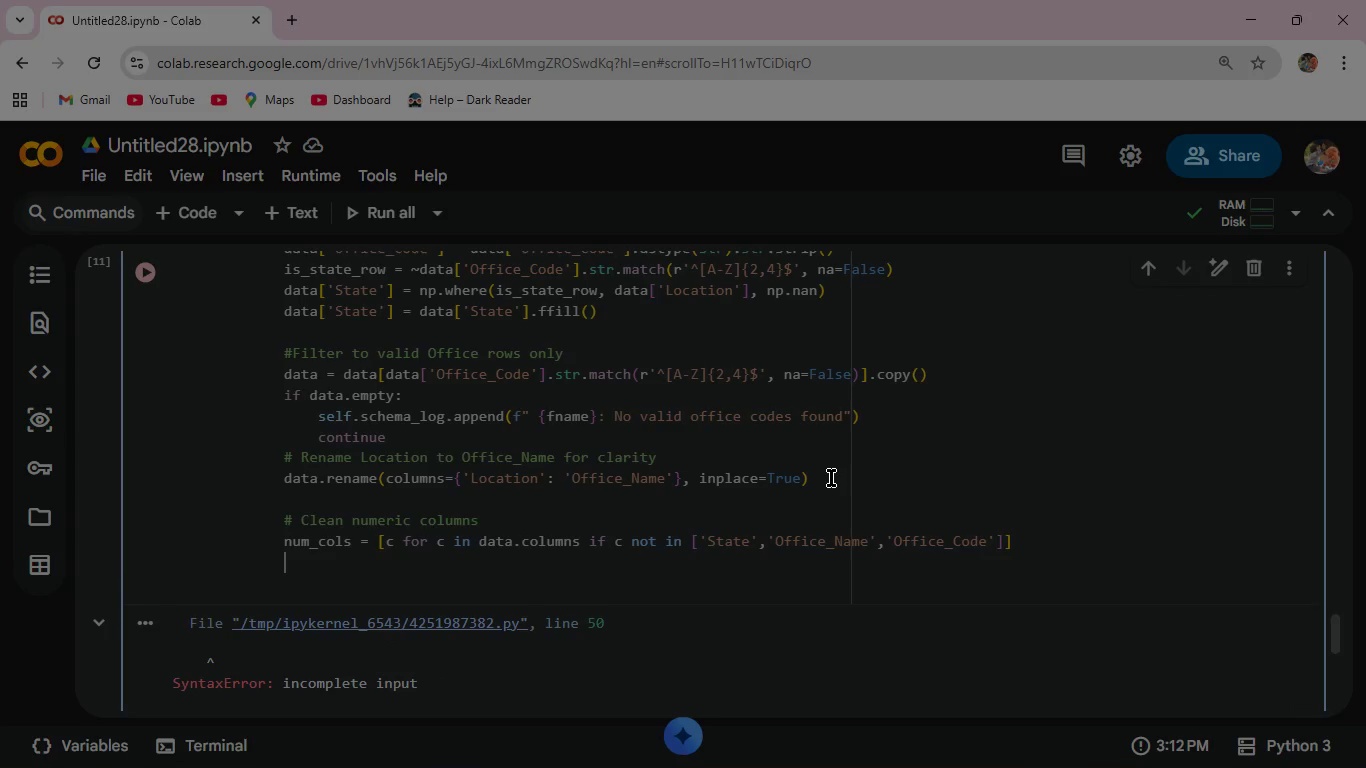 
wait(5.58)
 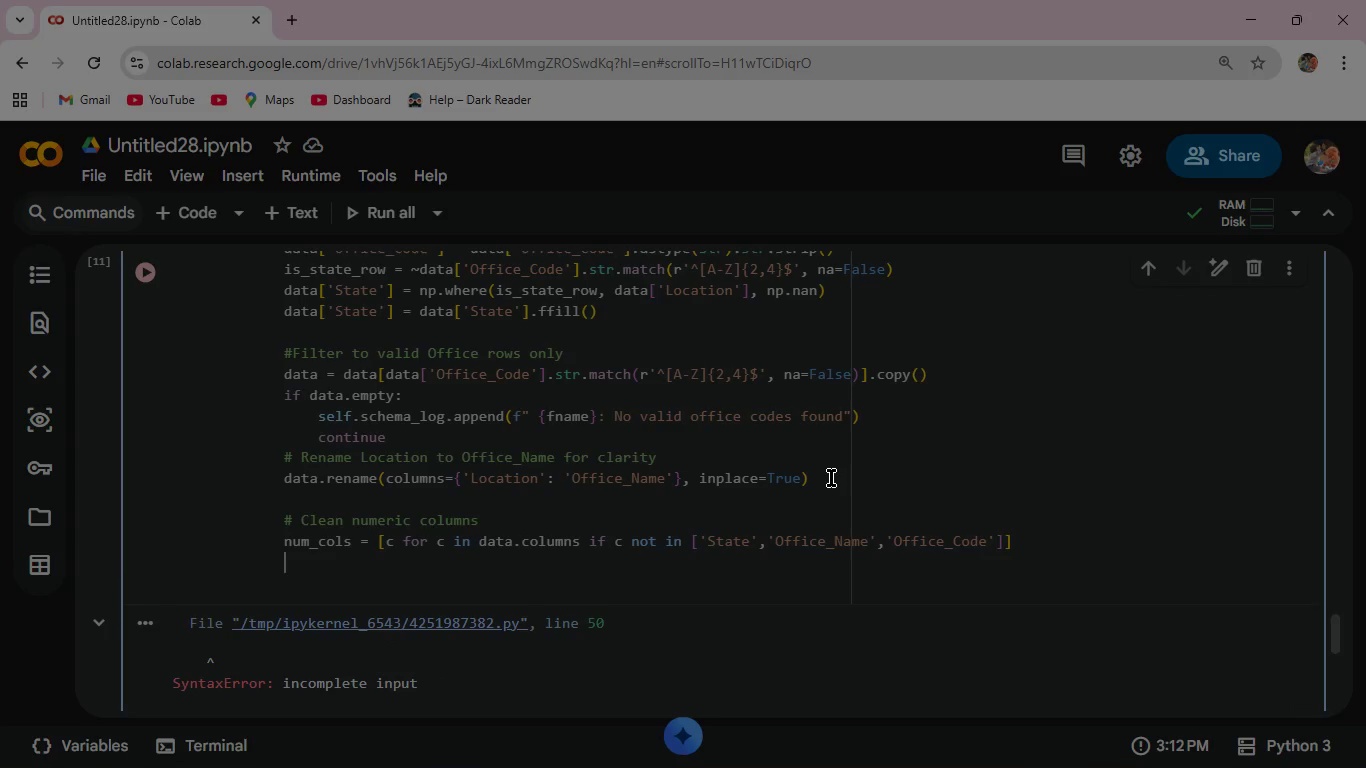 
type(for c in num_cols:)
 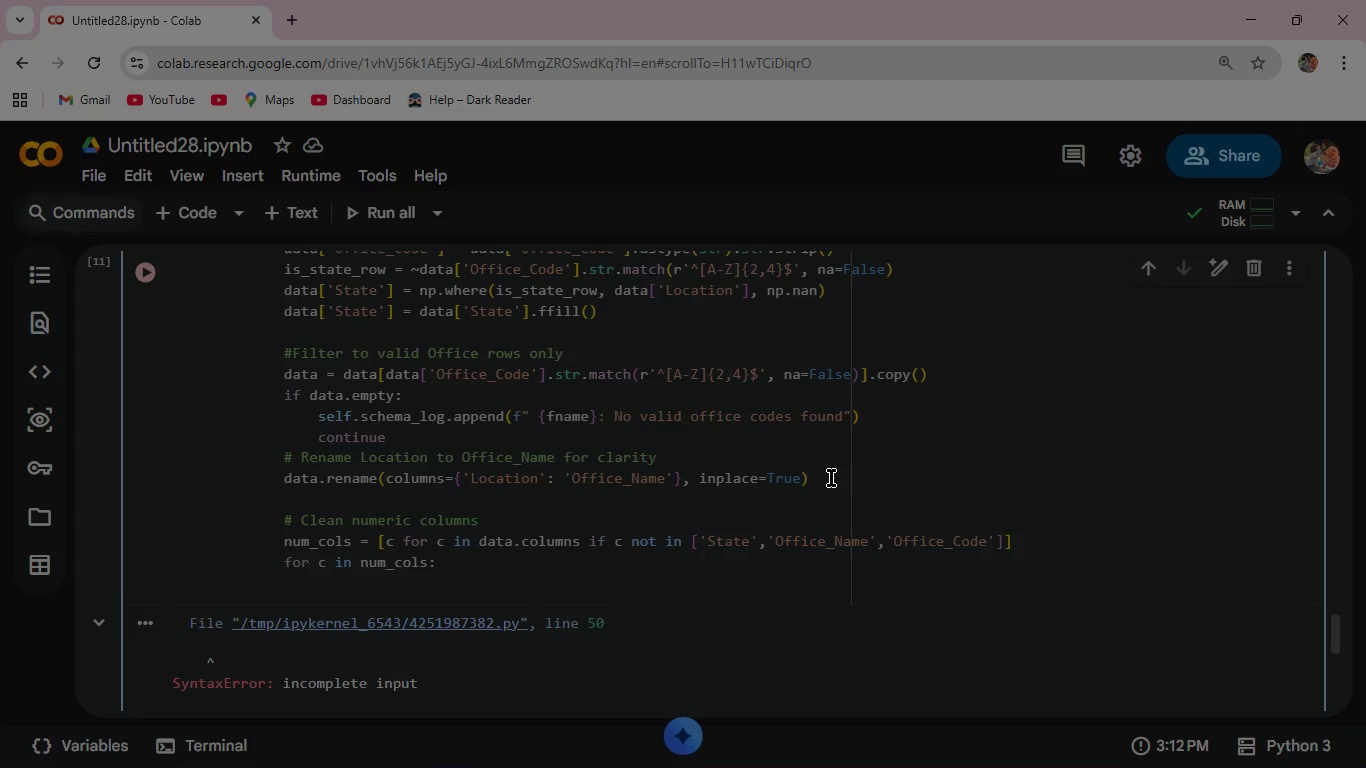 
key(Enter)
 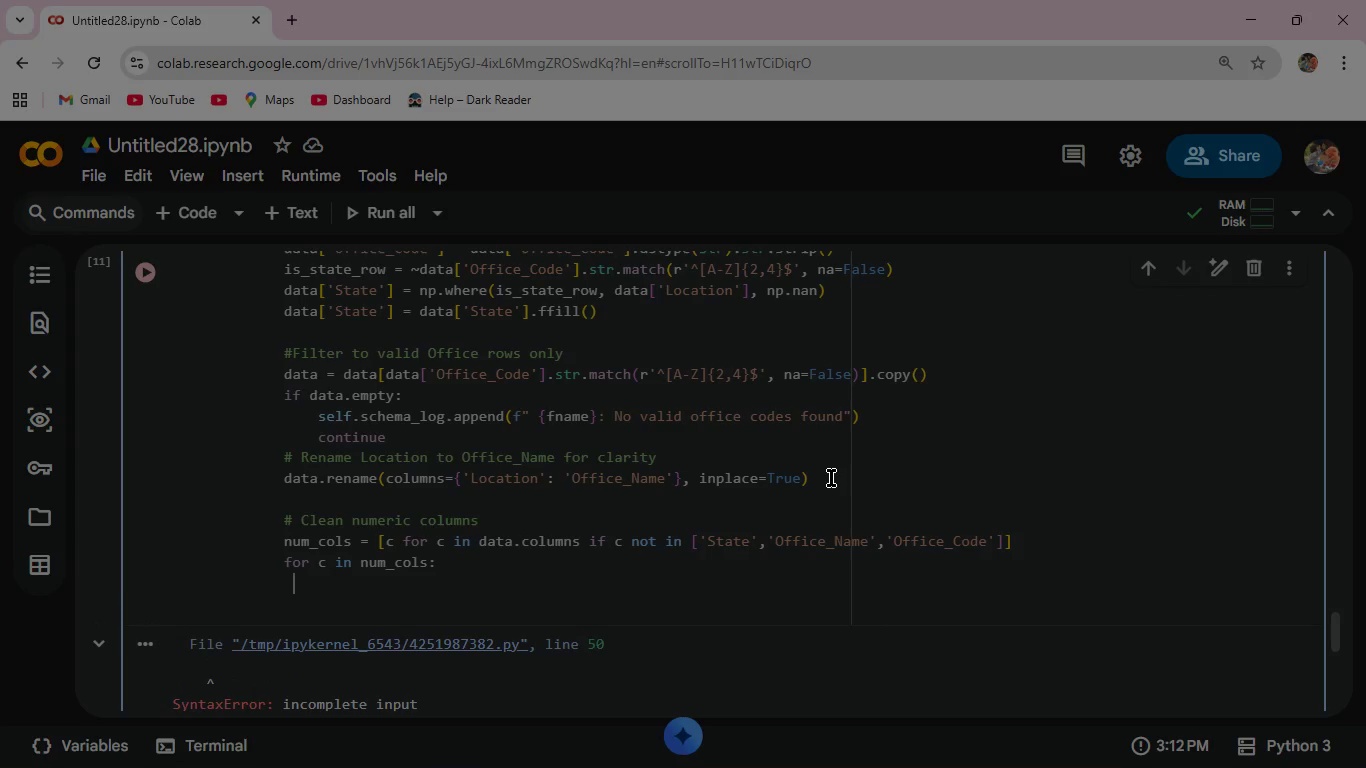 
type(   data[c)
 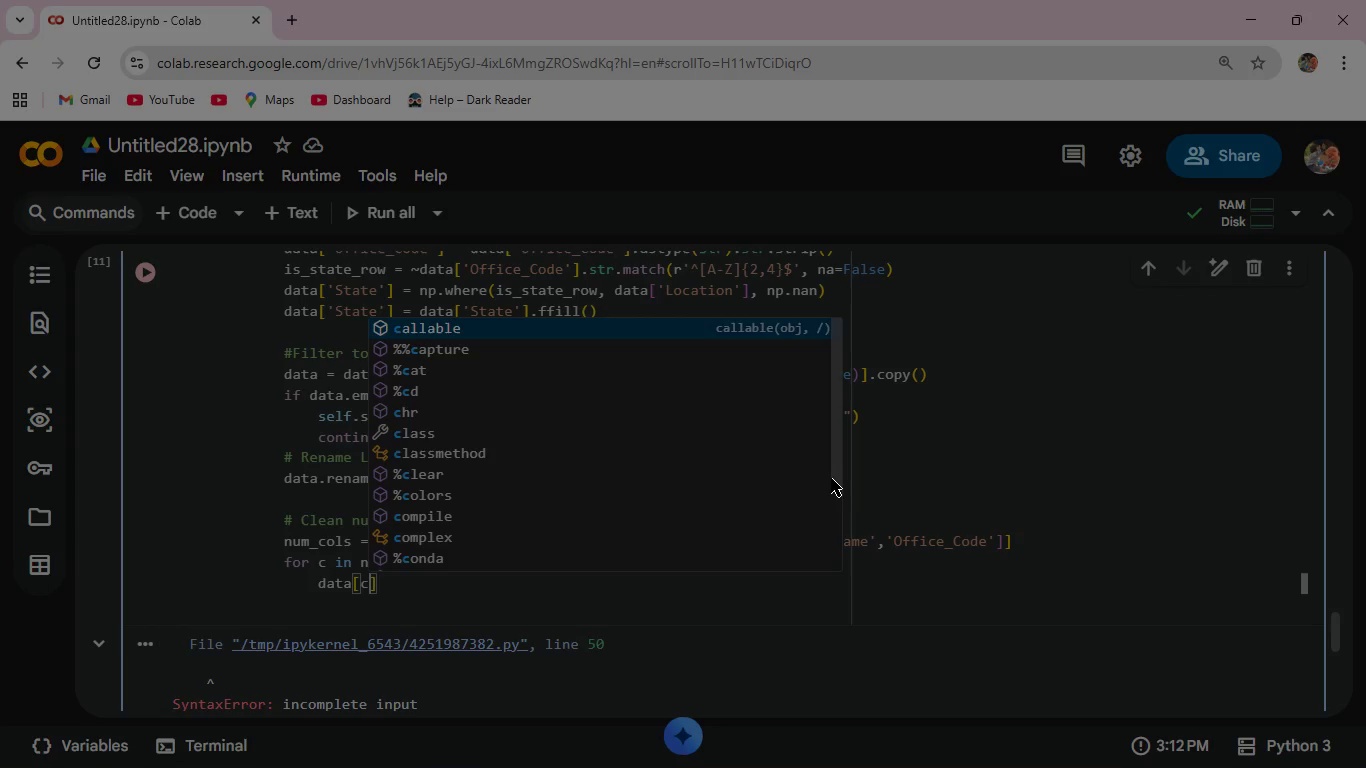 
key(ArrowRight)
 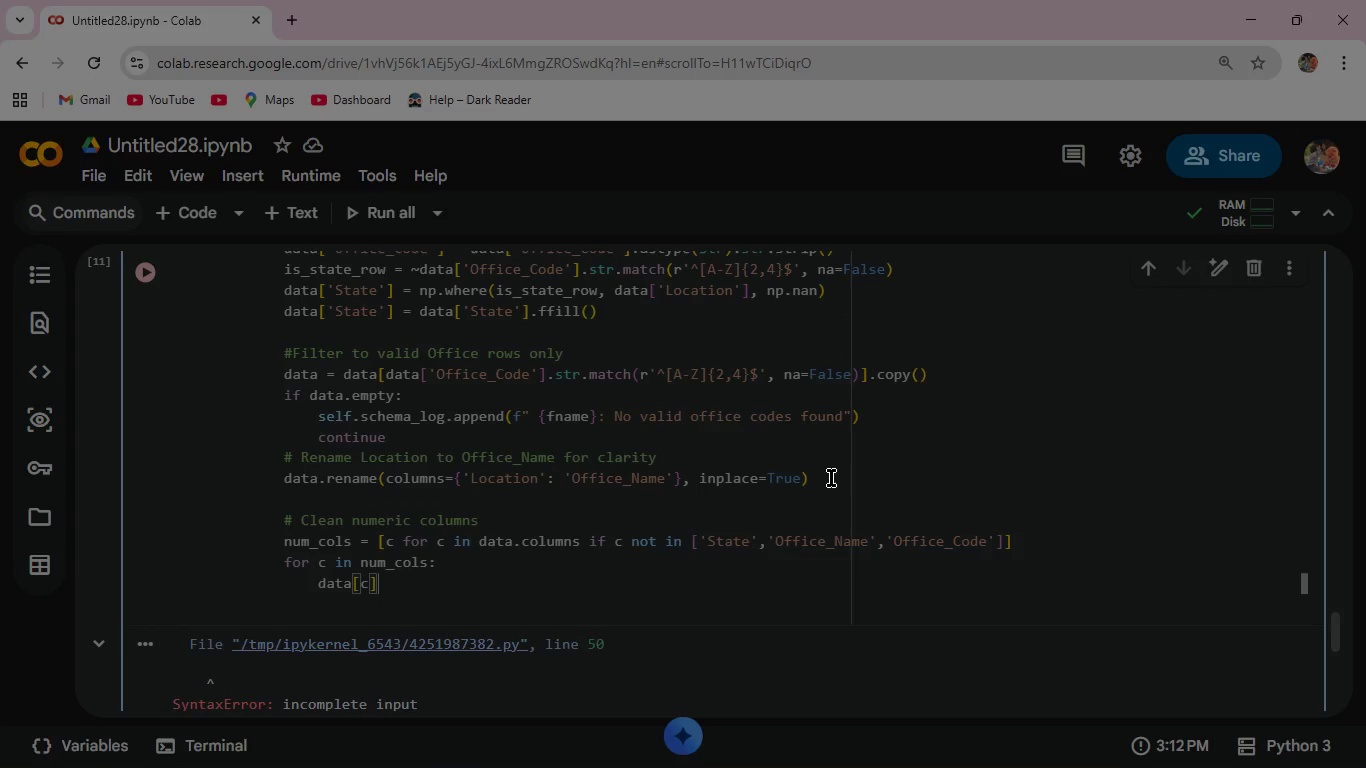 
type( = data)
 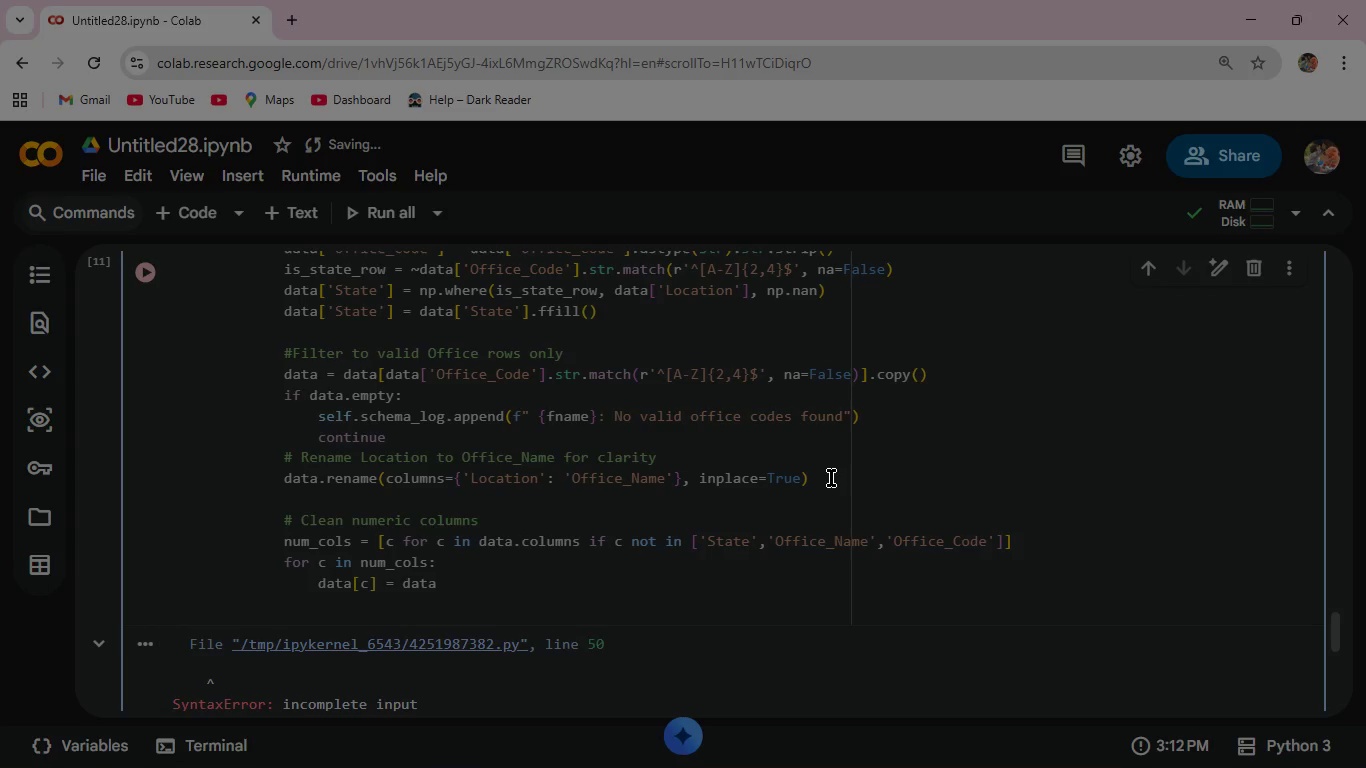 
wait(7.73)
 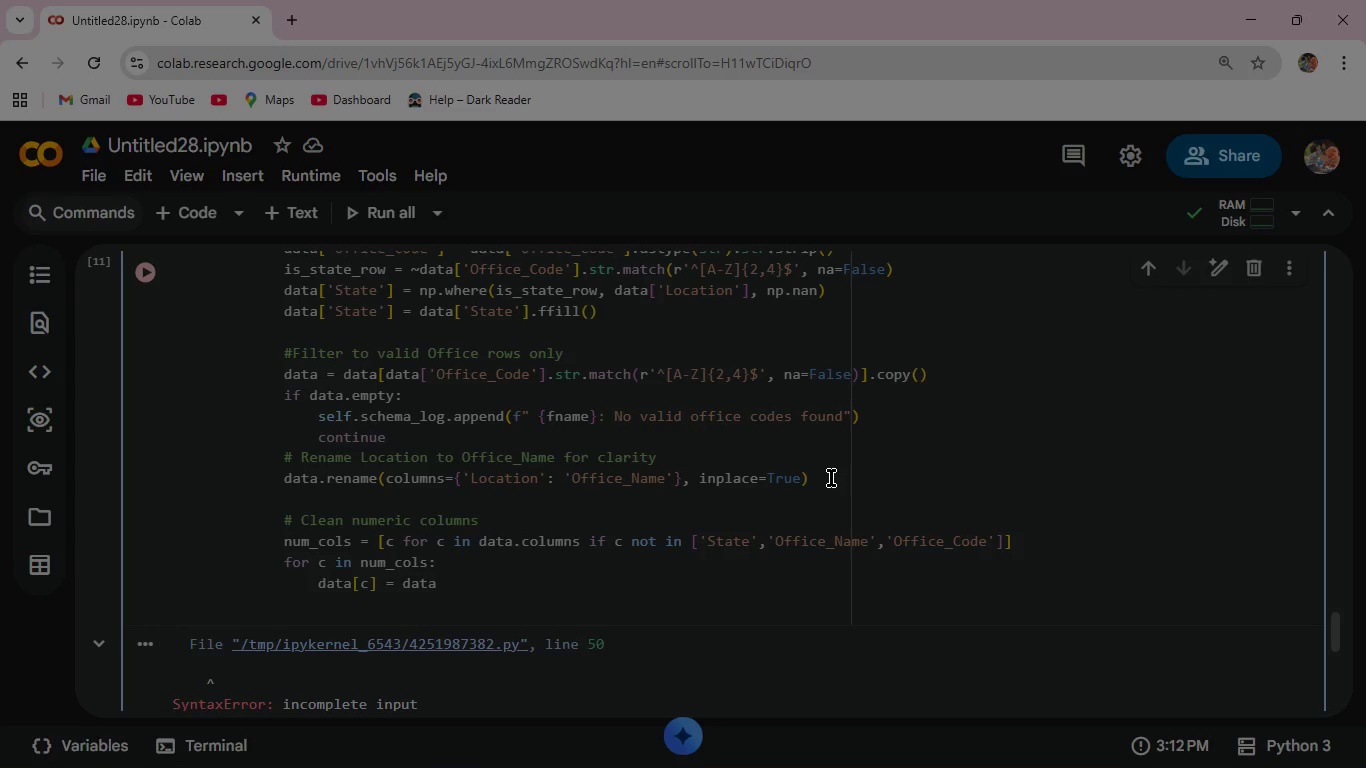 
key(BracketLeft)
 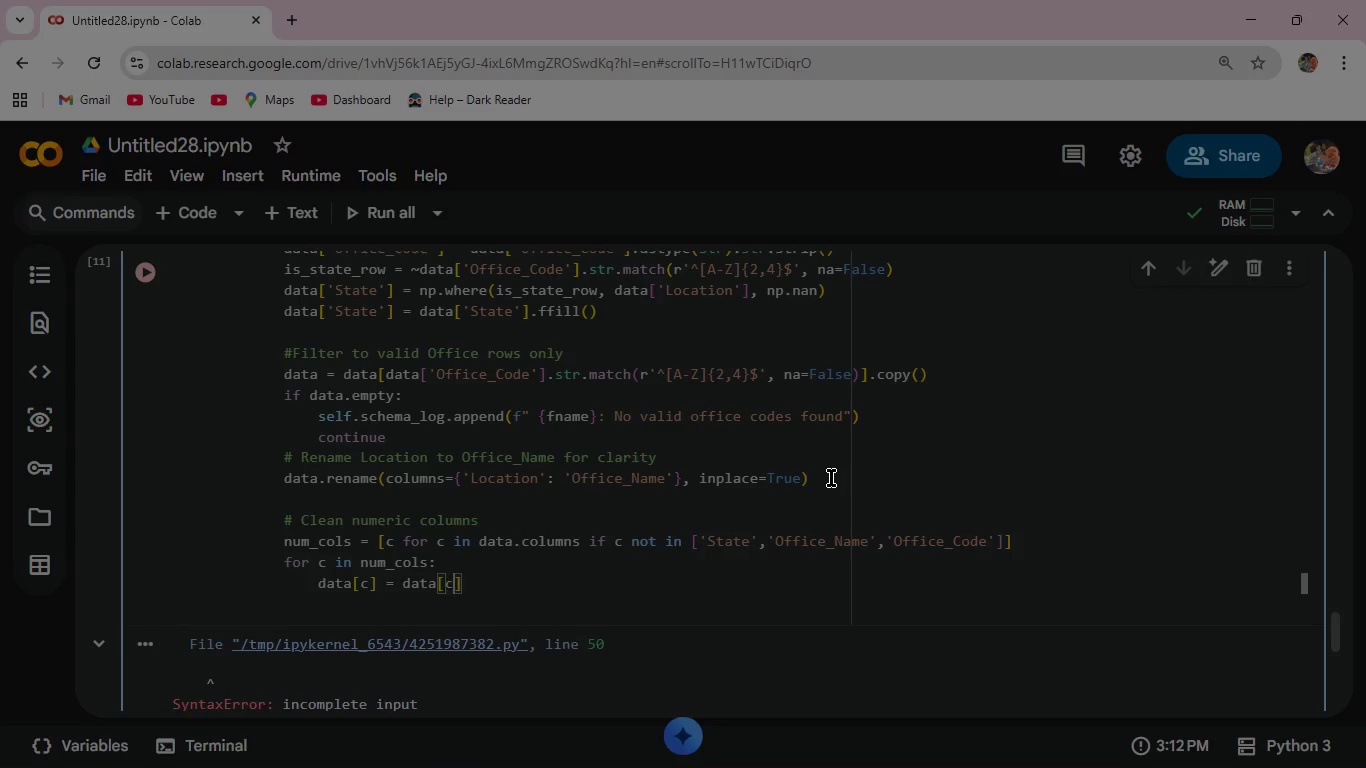 
key(C)
 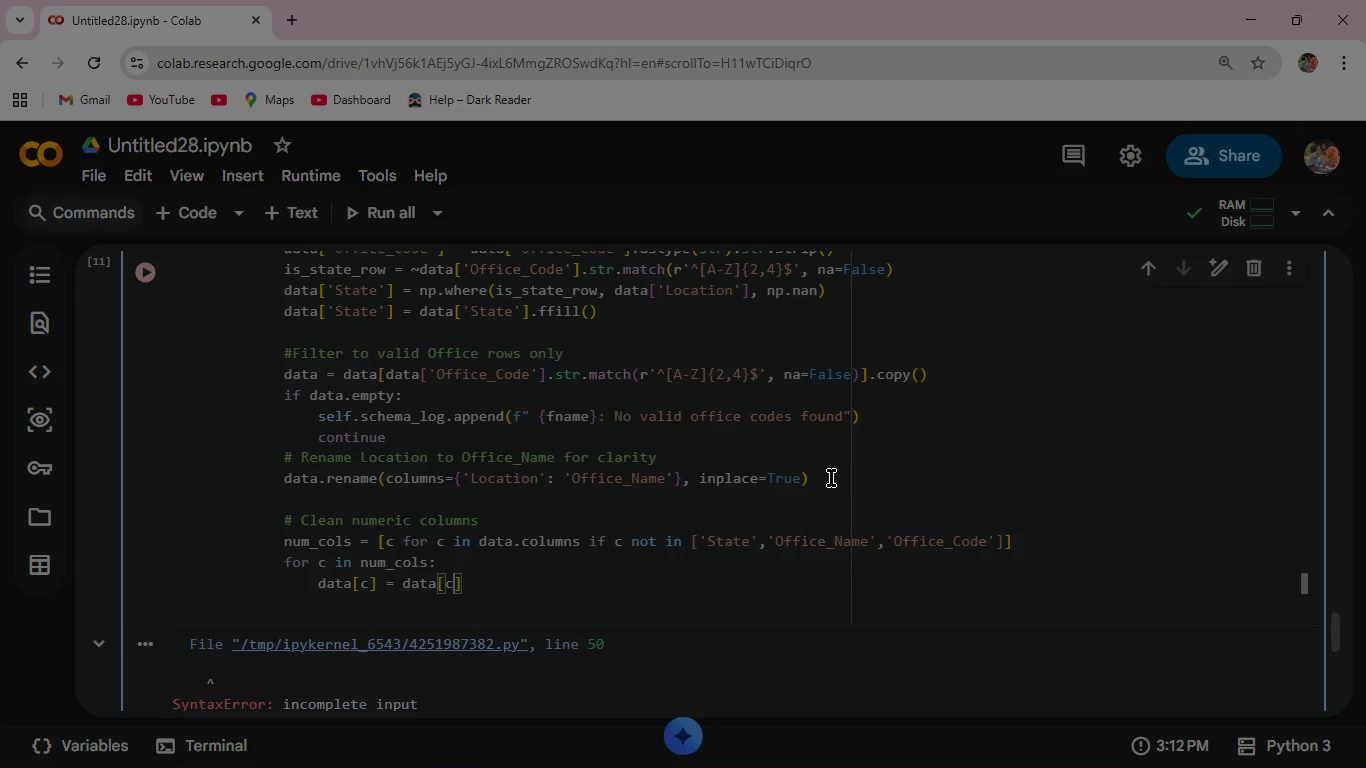 
key(ArrowRight)
 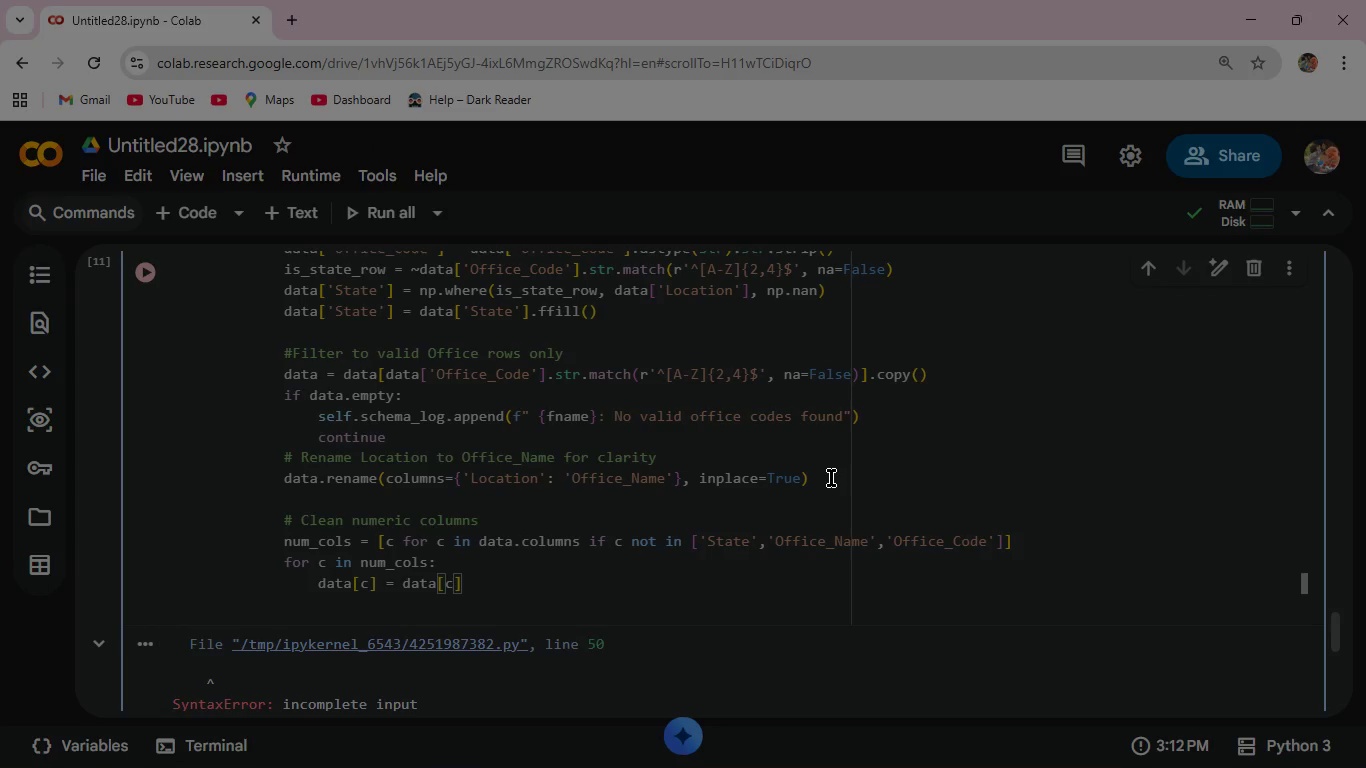 
key(ArrowRight)
 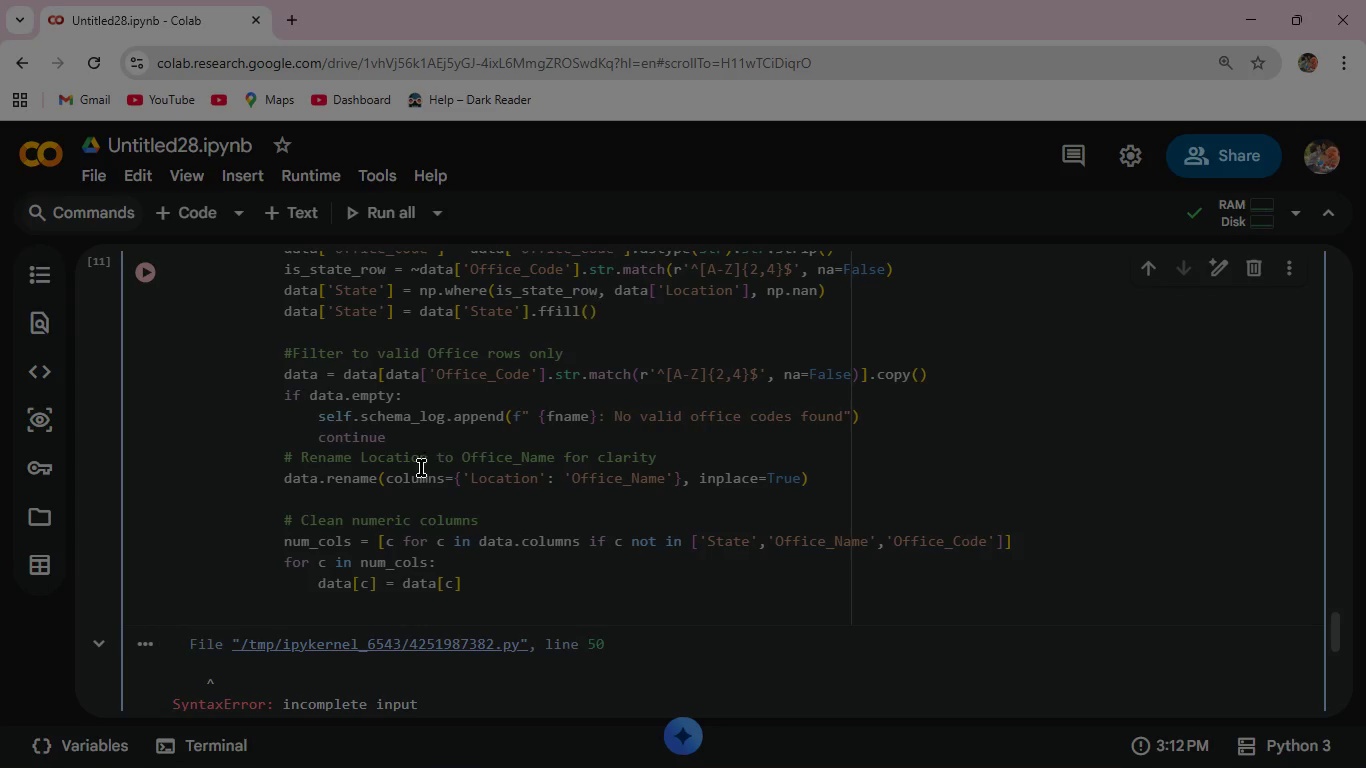 
left_click([466, 583])
 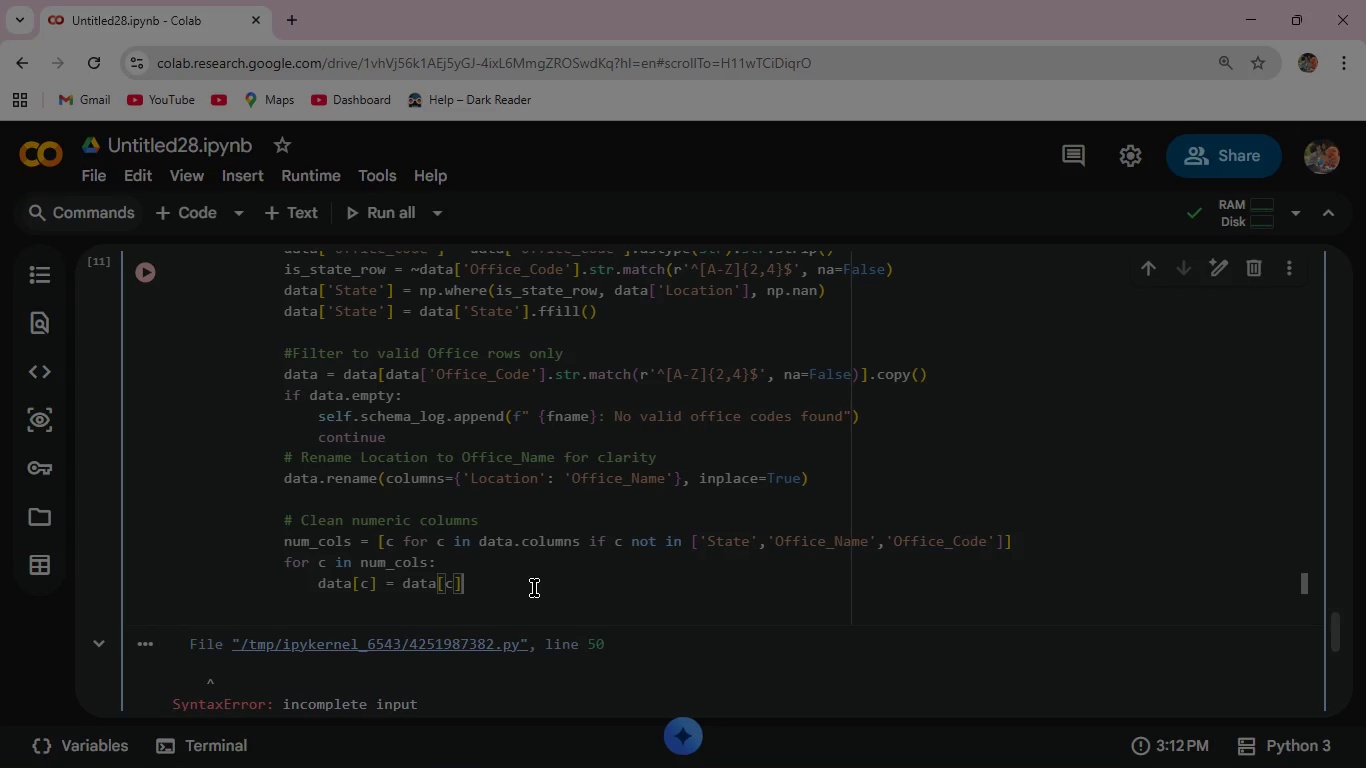 
type(.astype(str)
 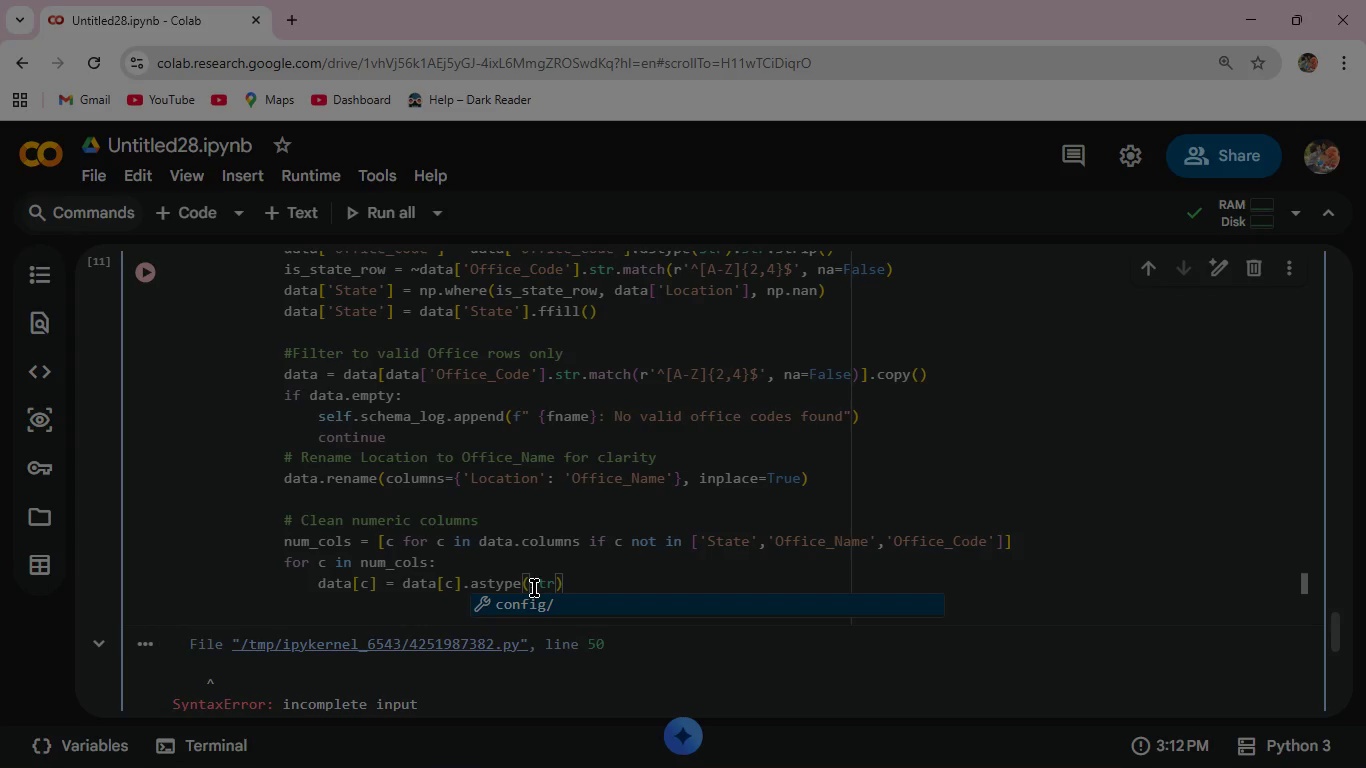 
key(ArrowRight)
 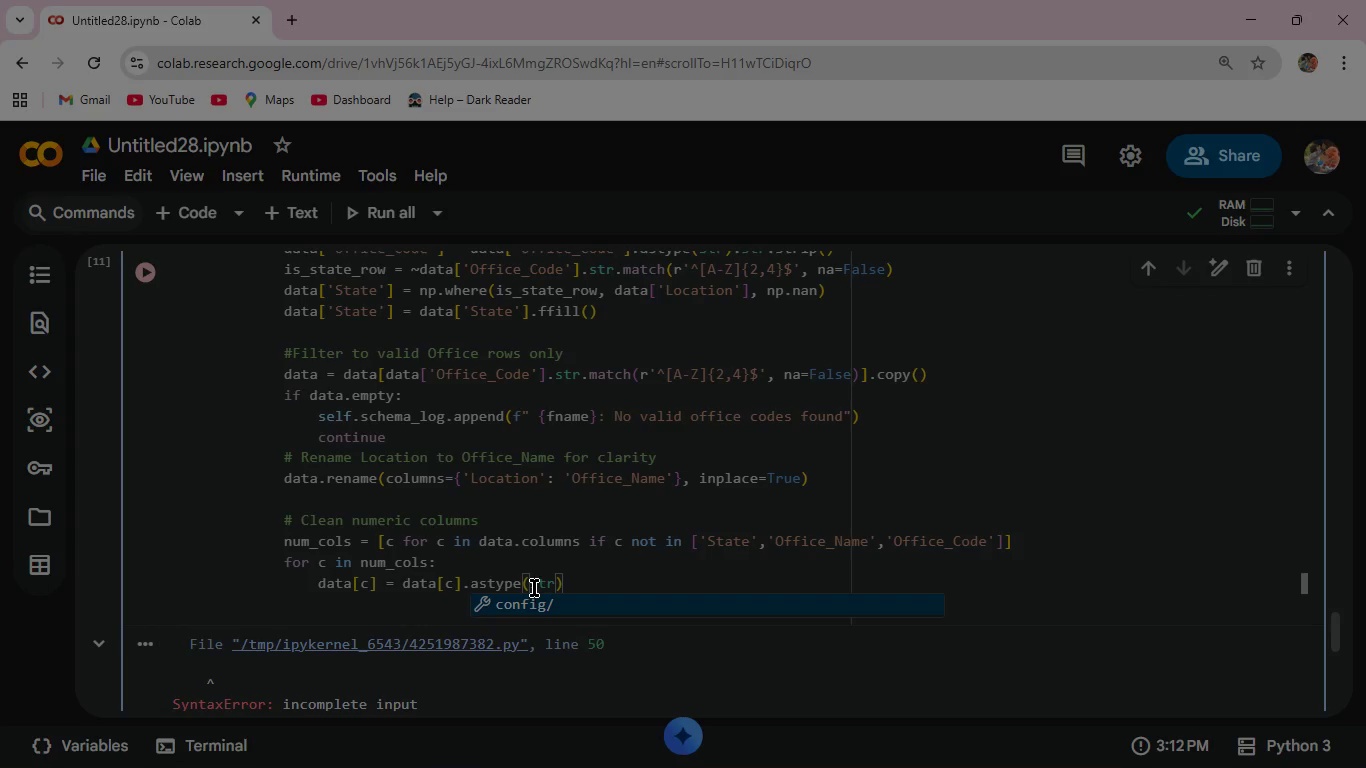 
type(.str)
 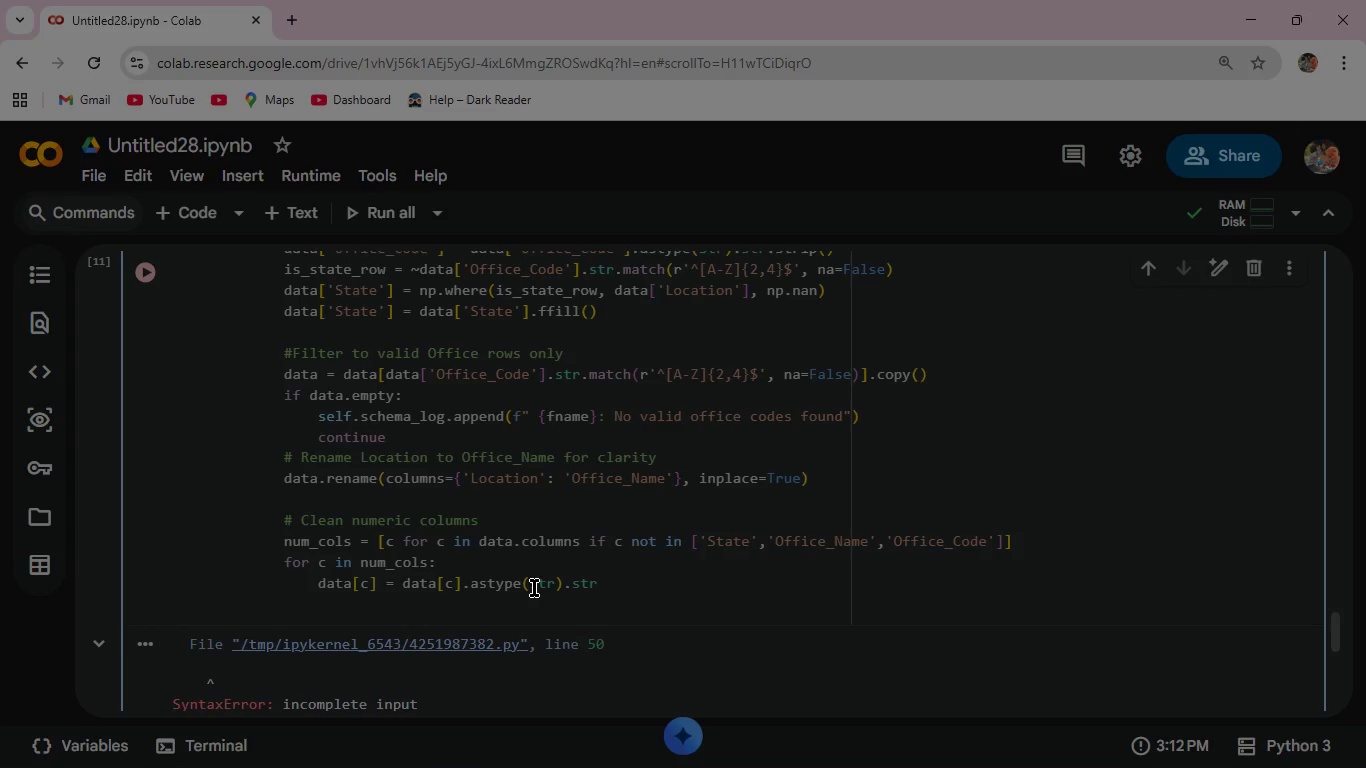 
type(.replace(',)
 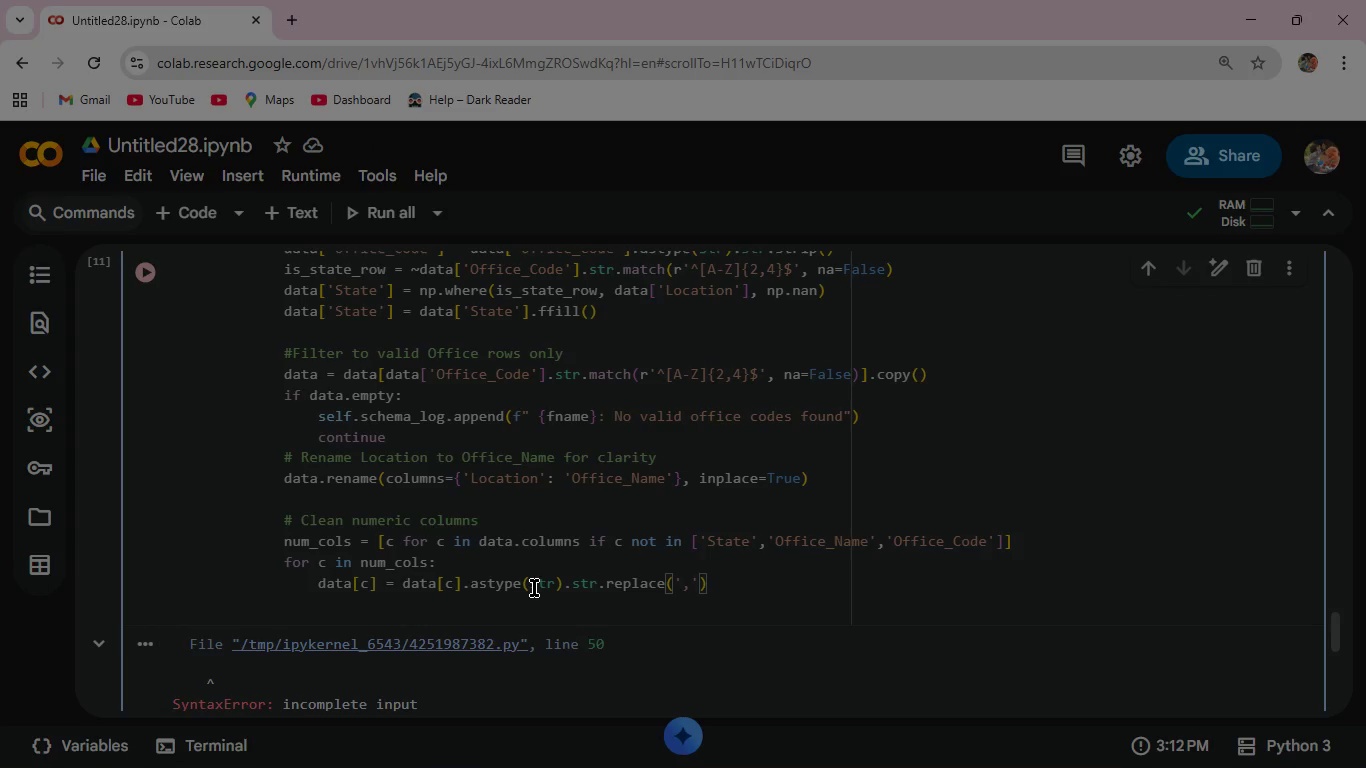 
key(ArrowRight)
 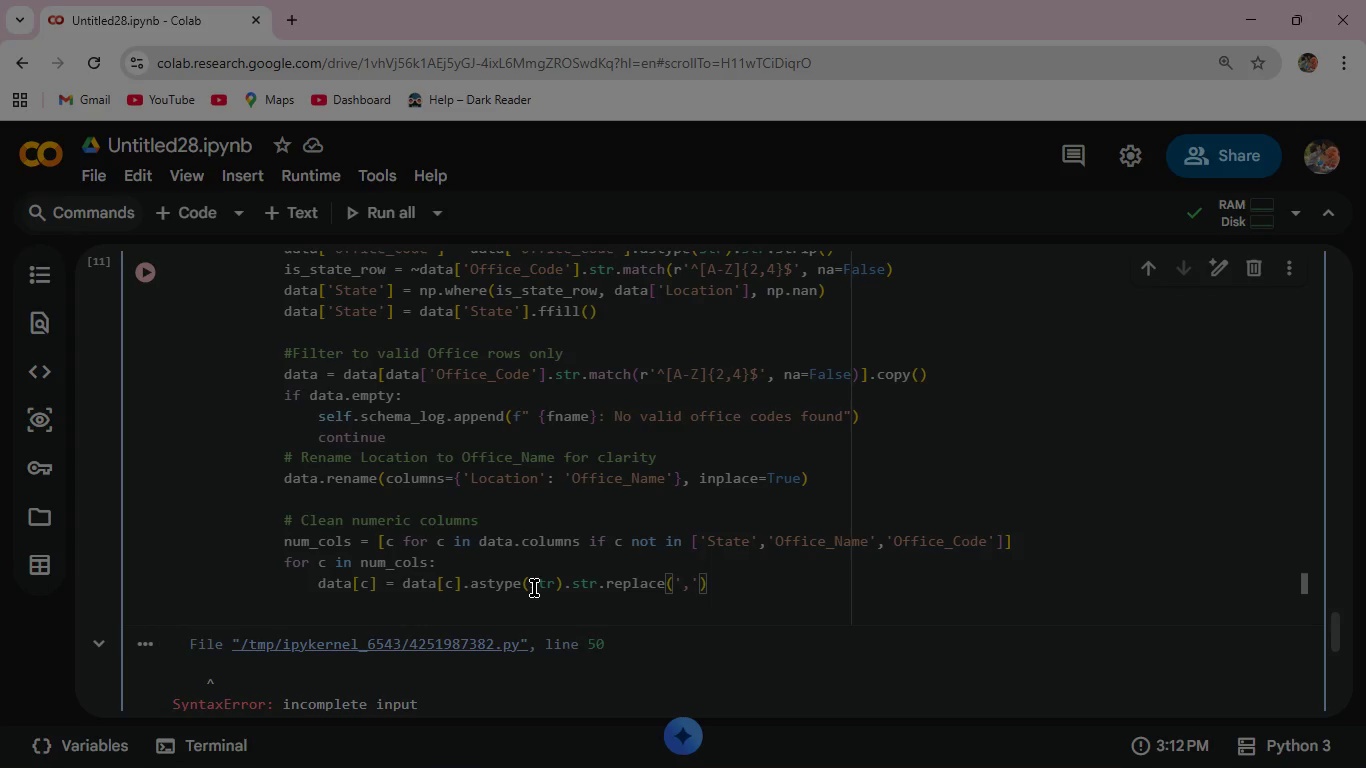 
key(Comma)
 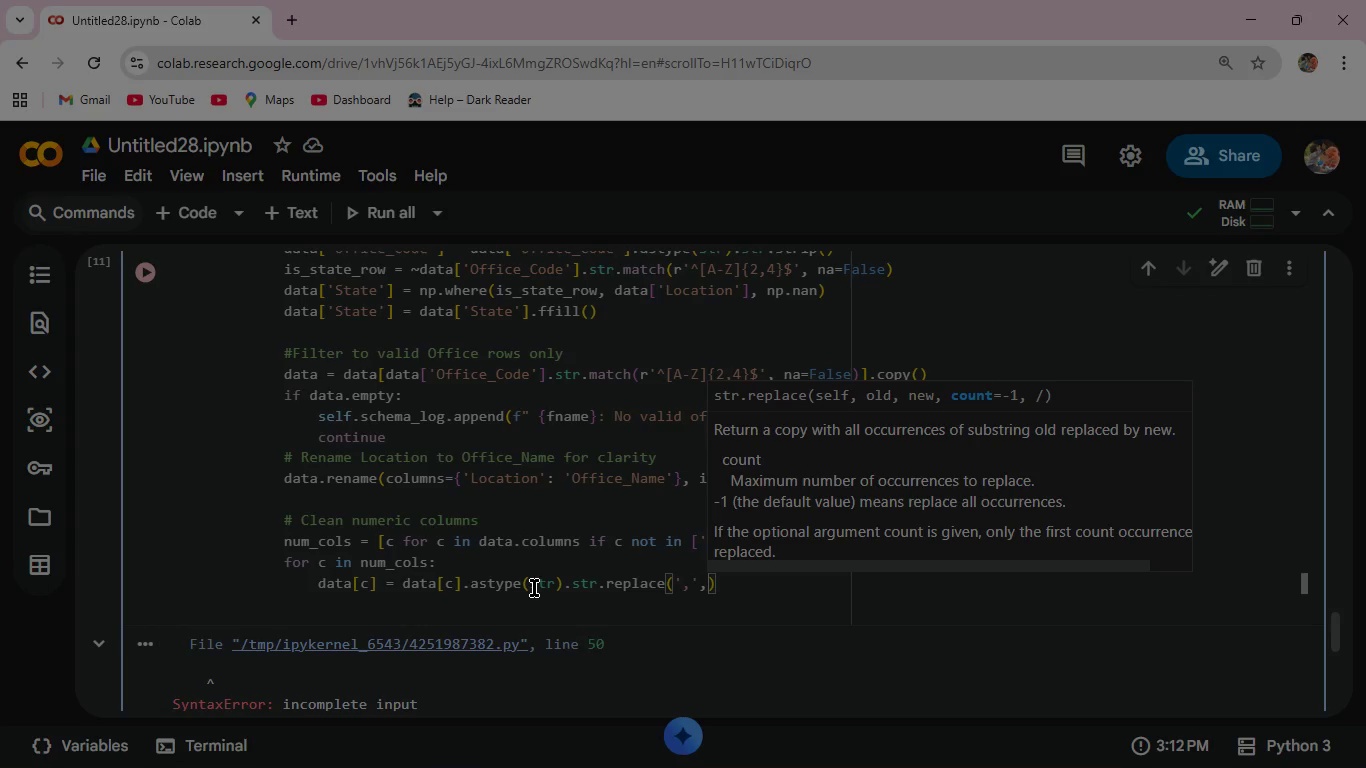 
key(Quote)
 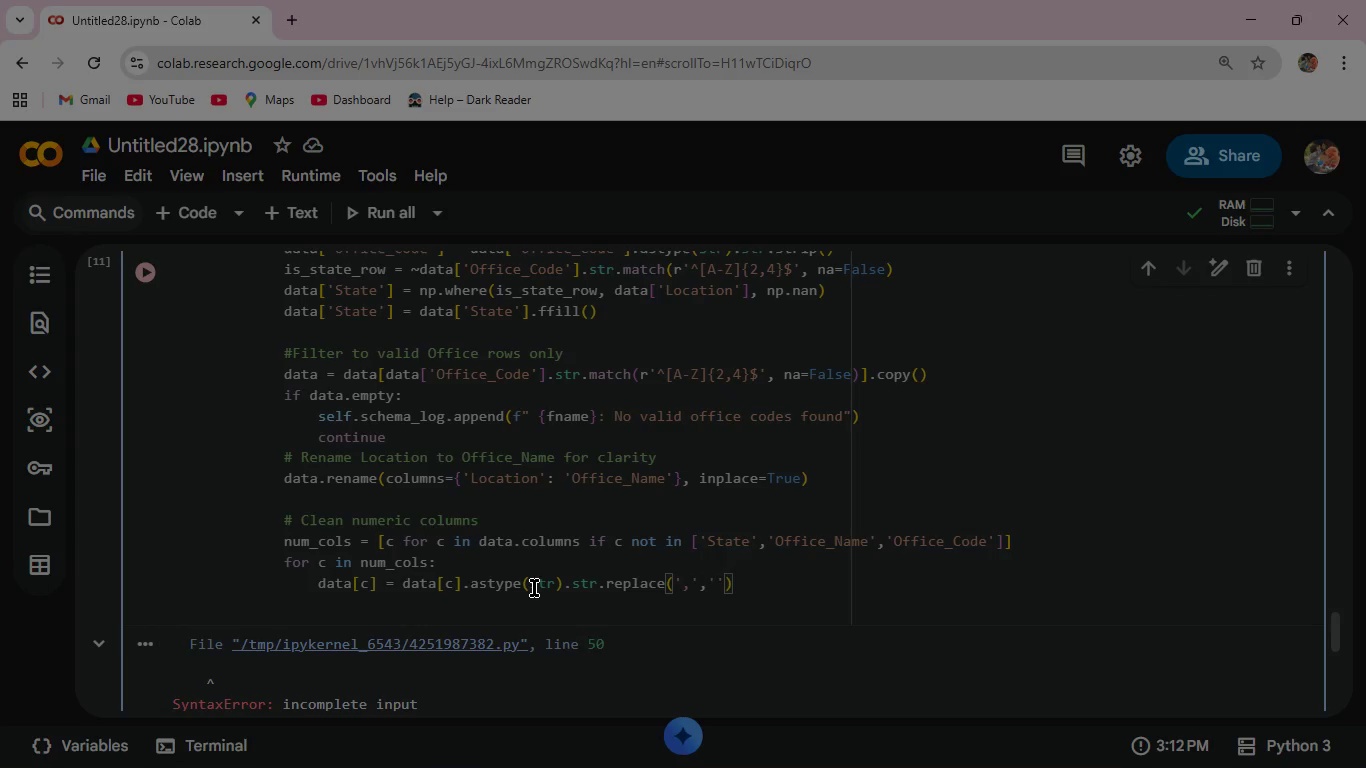 
key(ArrowRight)
 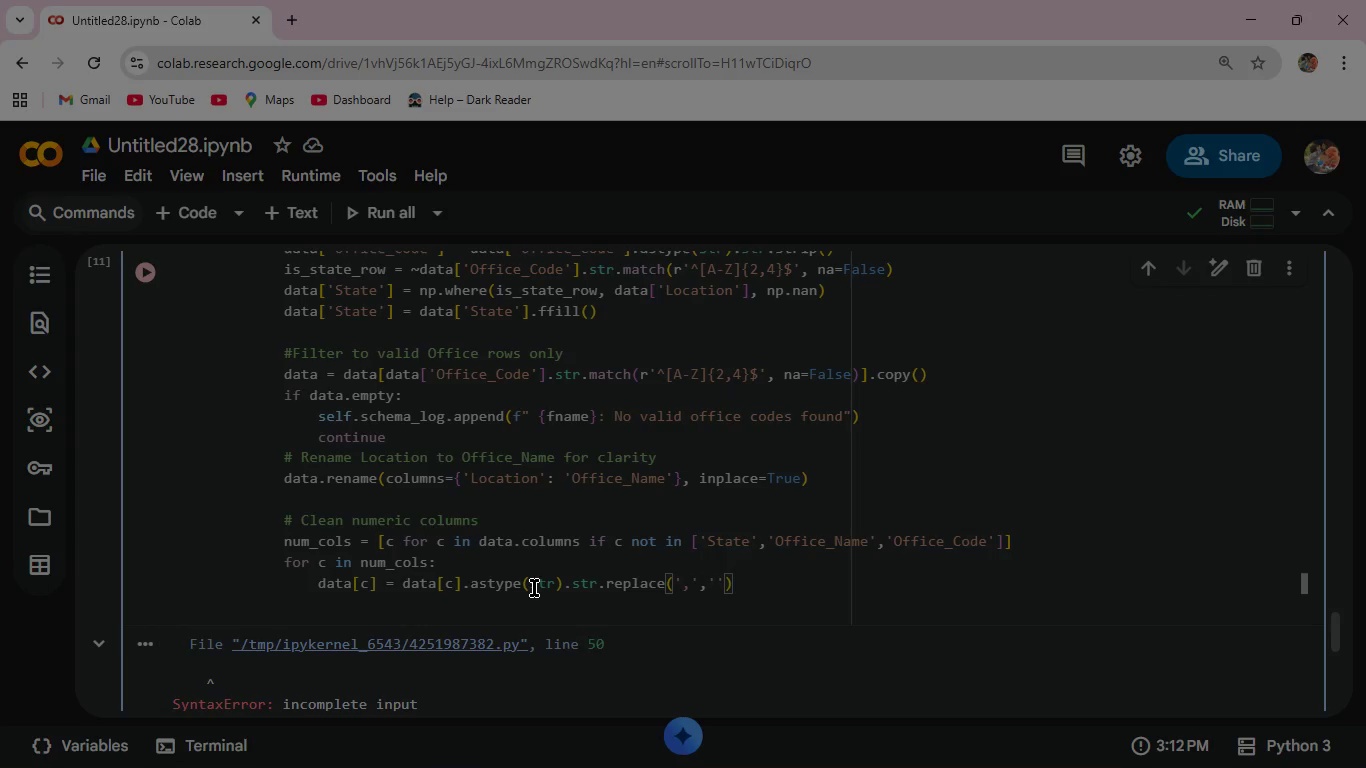 
key(ArrowRight)
 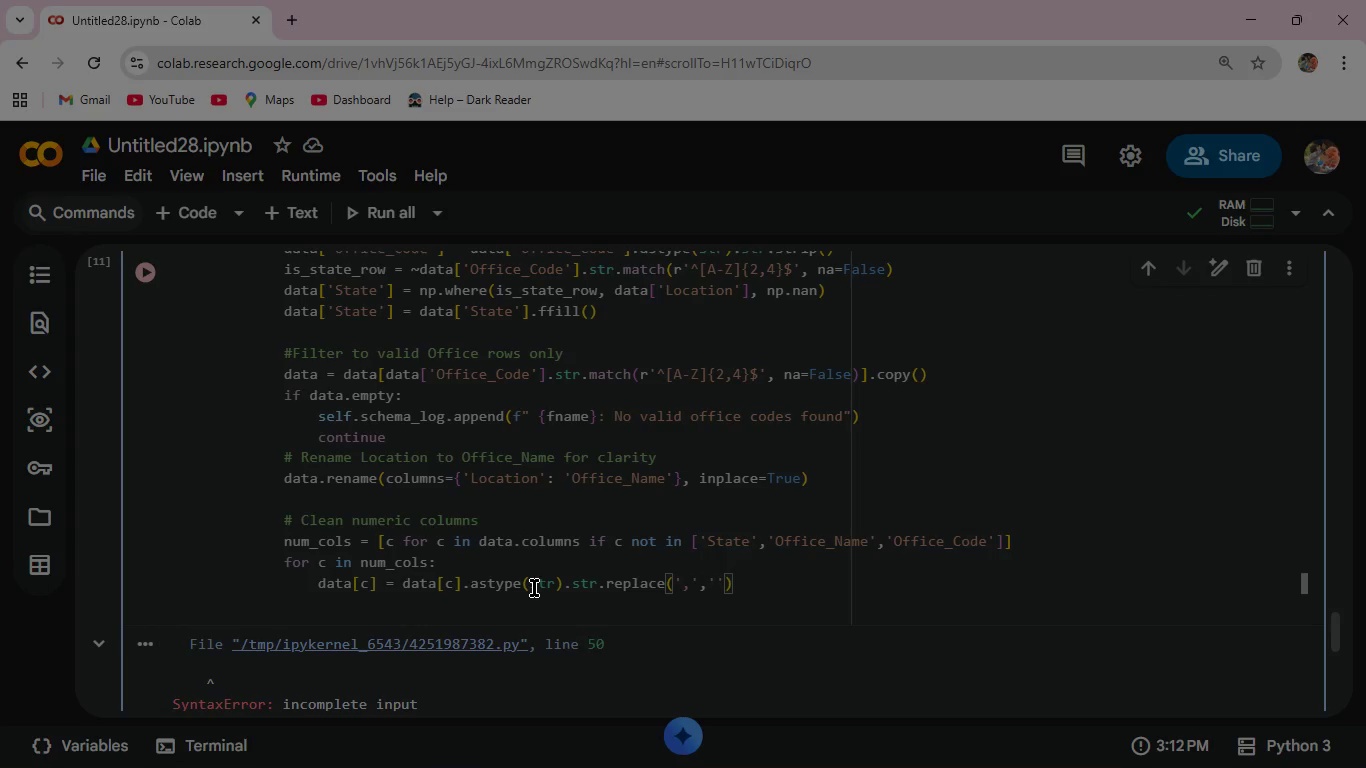 
key(Period)
 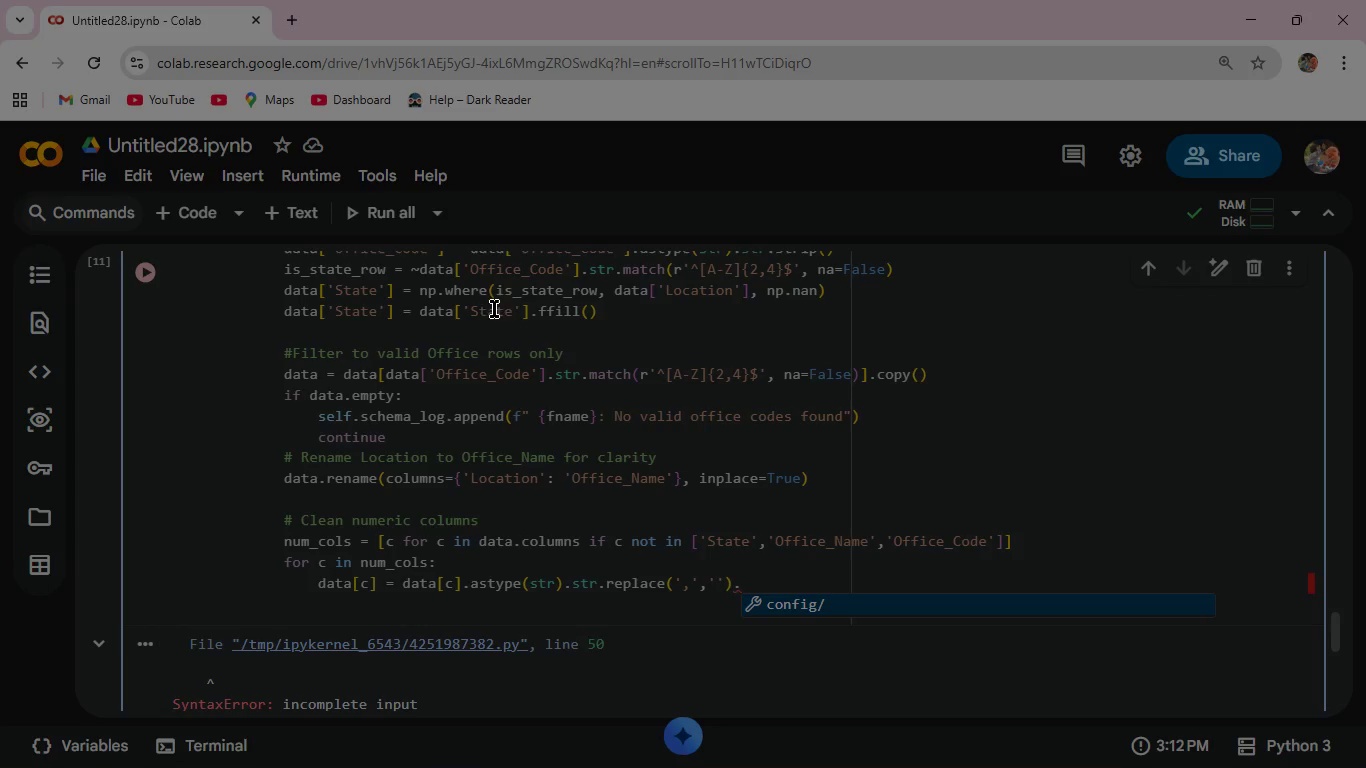 
wait(7.8)
 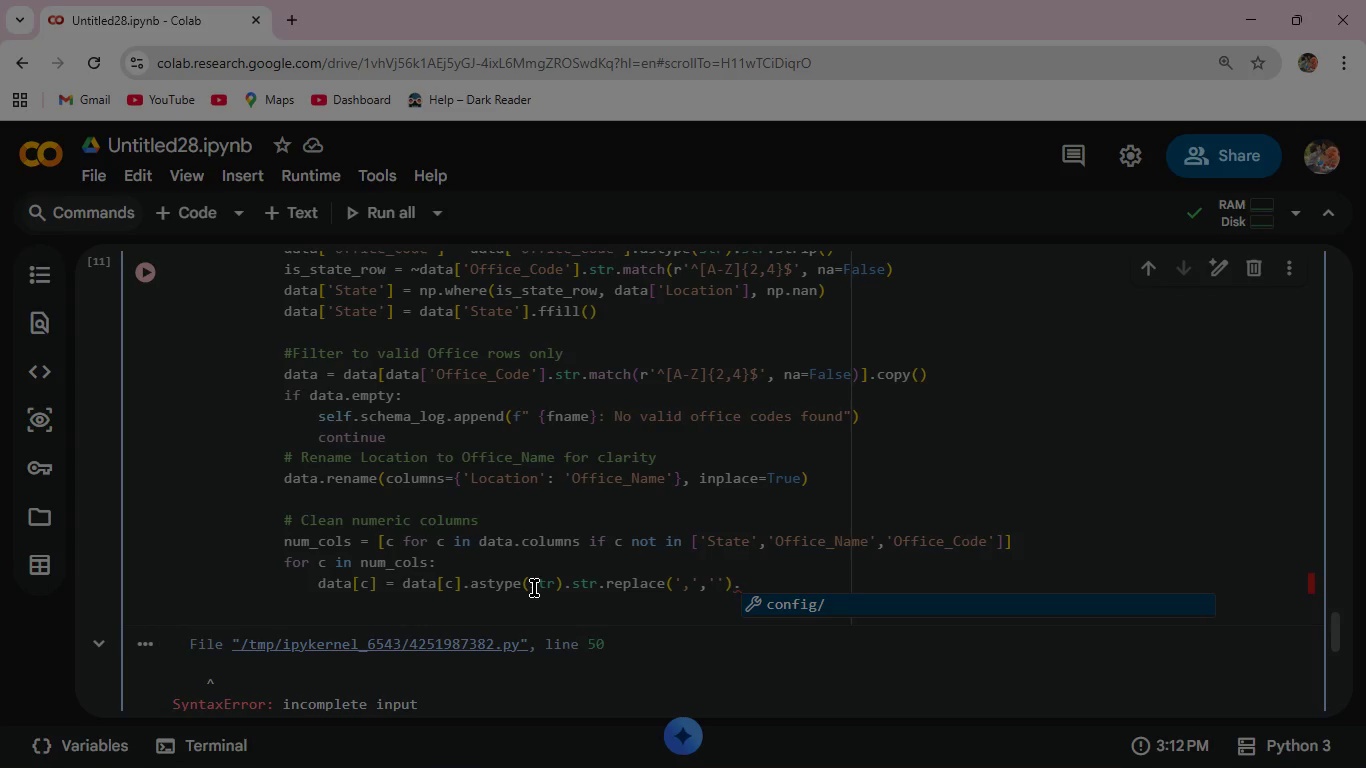 
left_click([707, 585])
 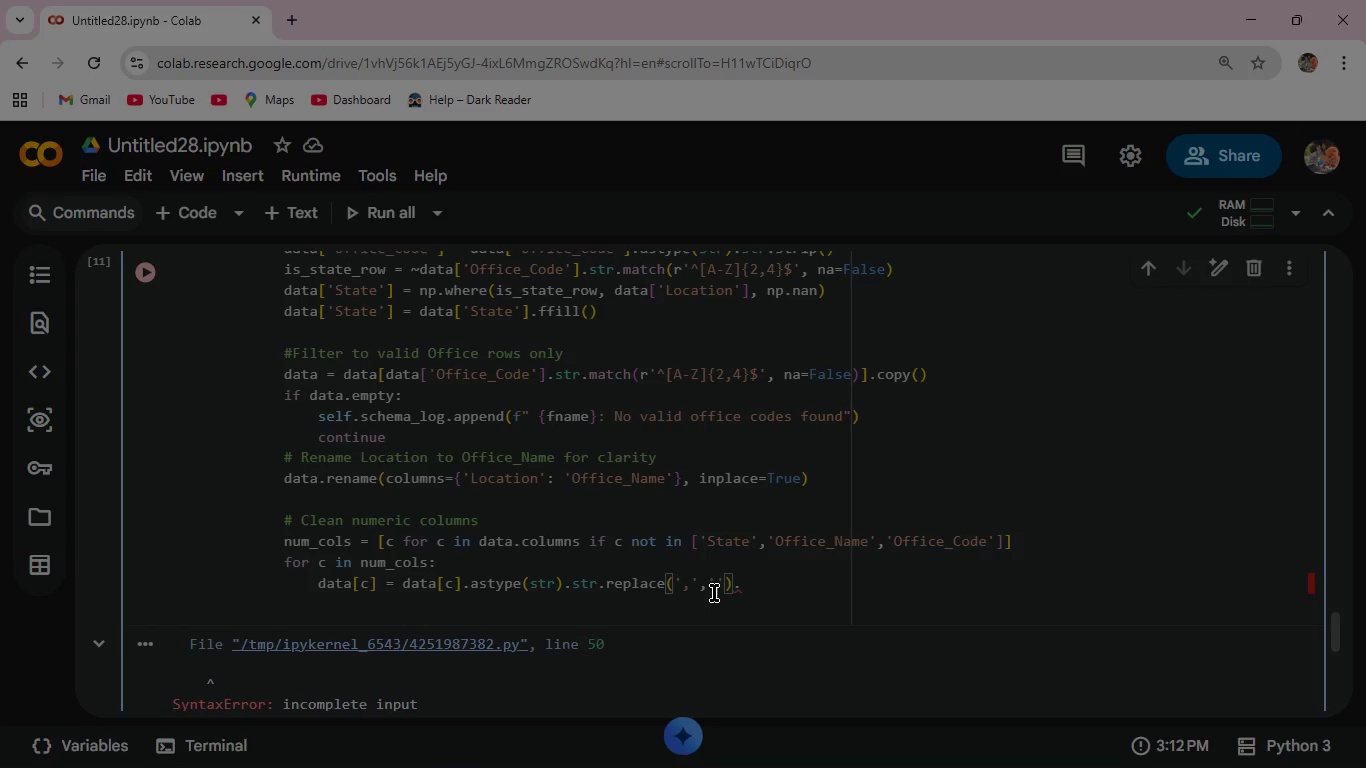 
key(Space)
 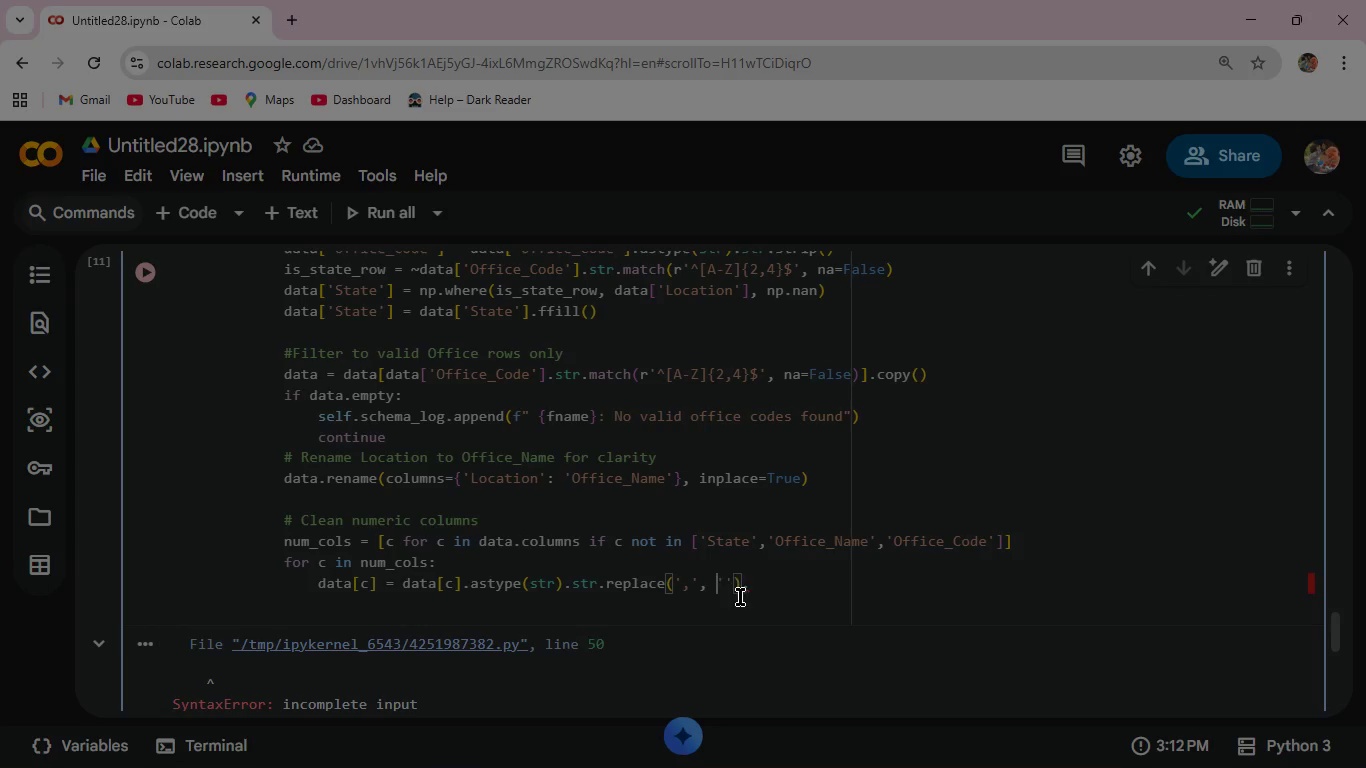 
mouse_move([760, 610])
 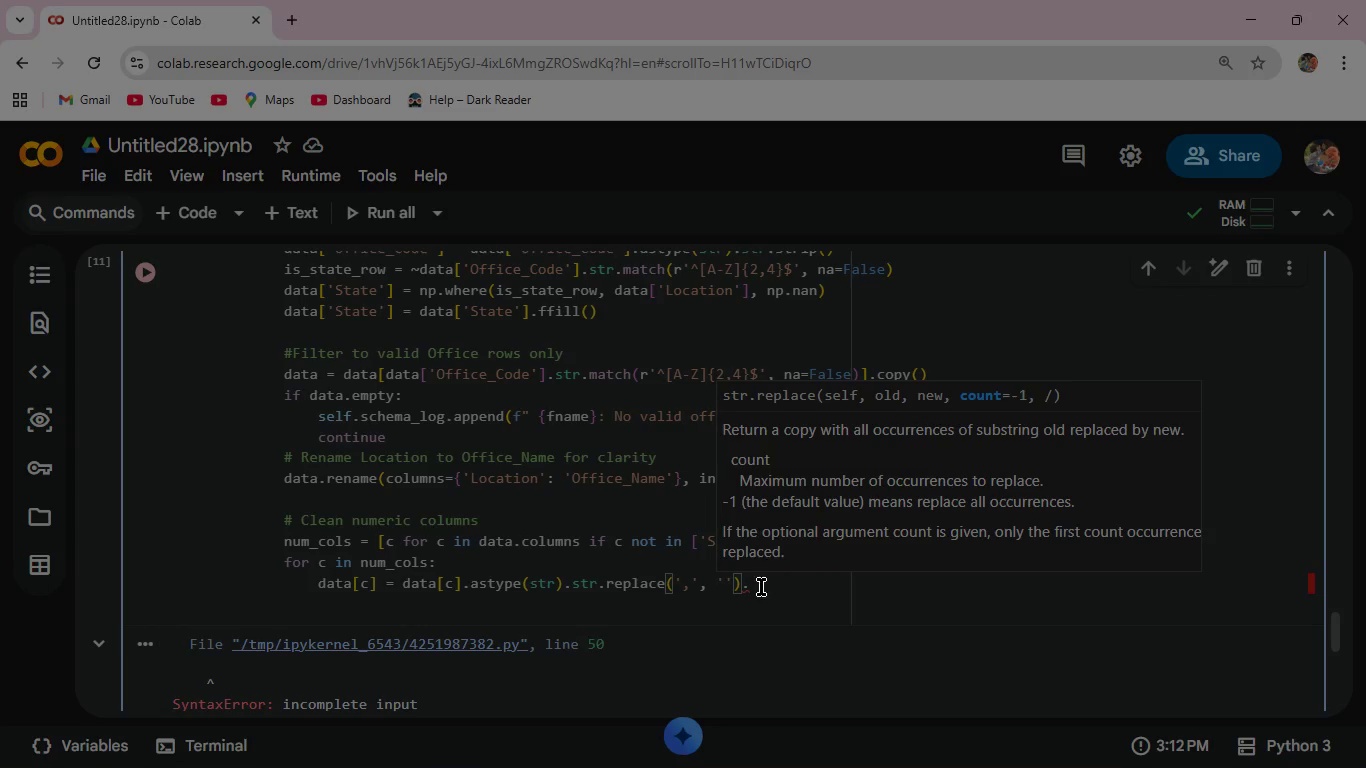 
left_click([761, 587])
 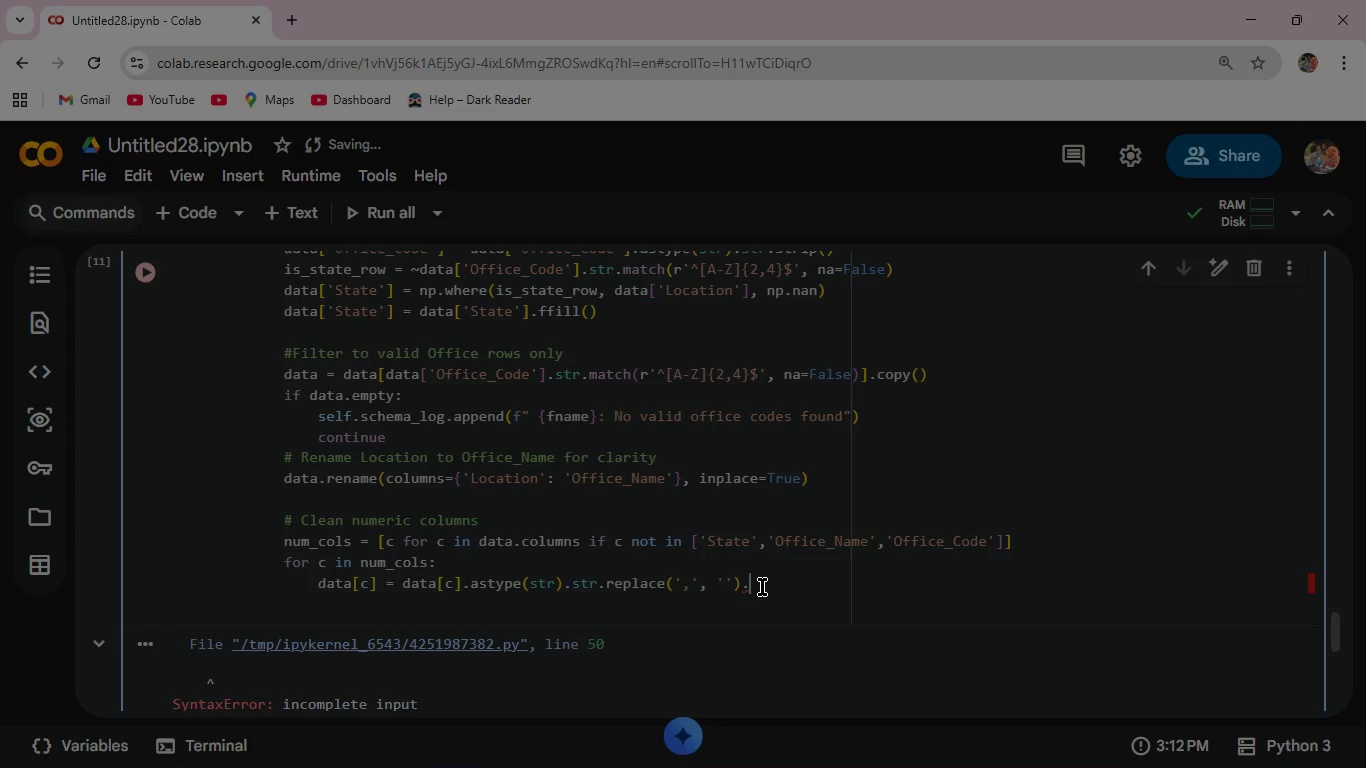 
type(str.repl)
 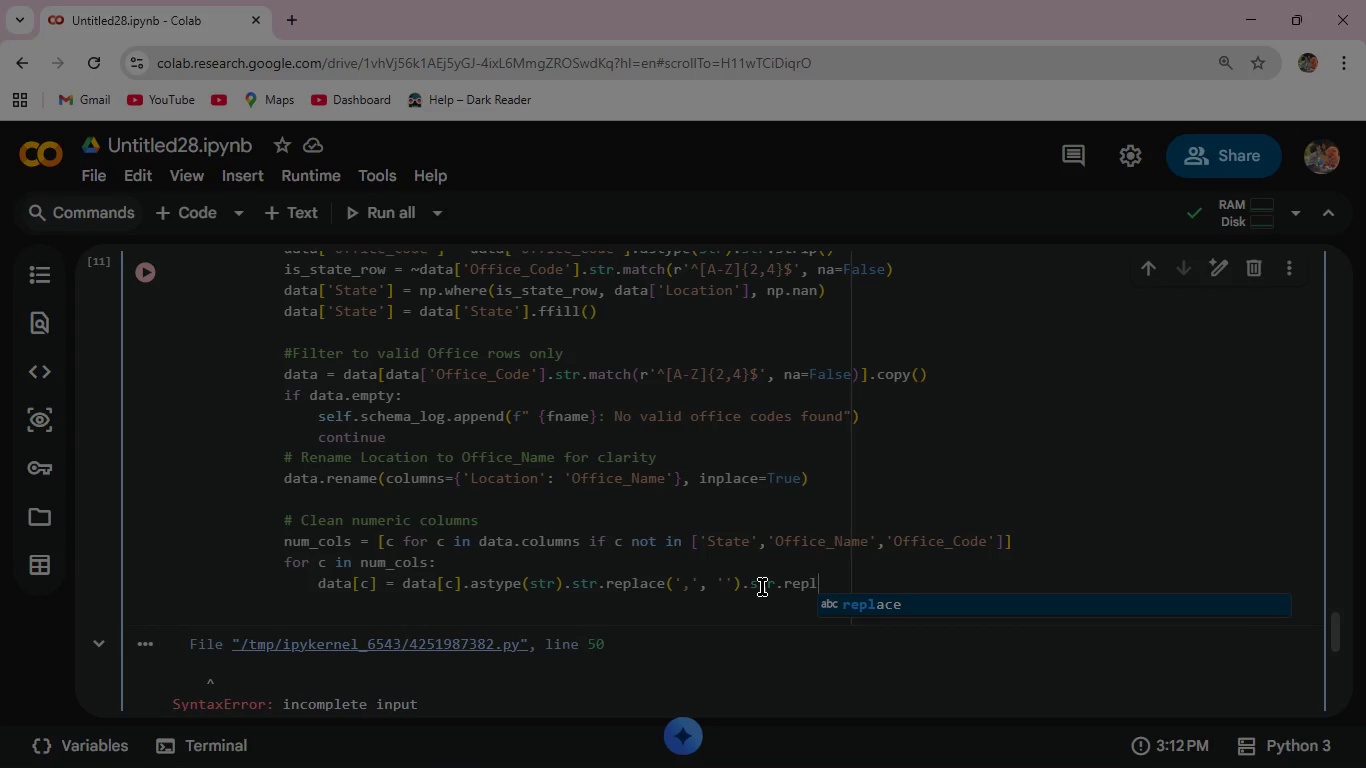 
key(Enter)
 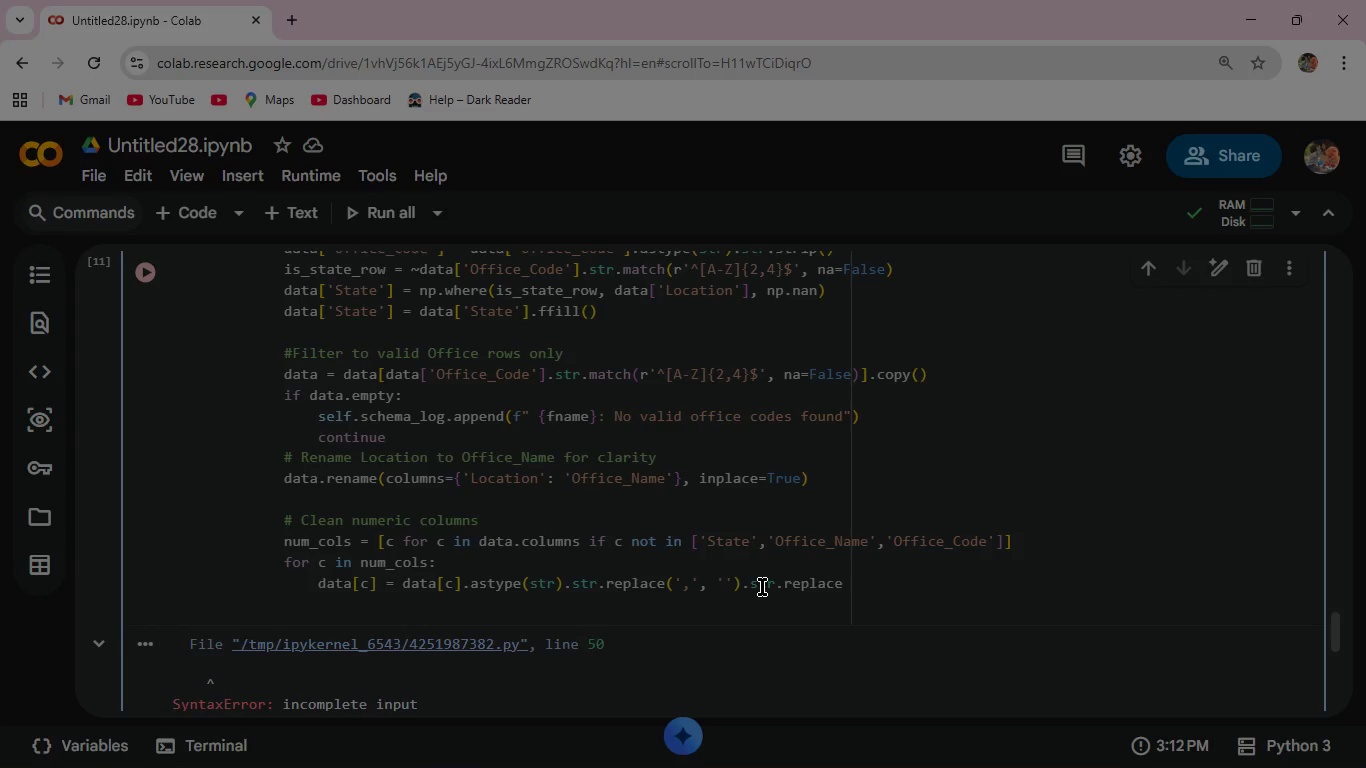 
wait(8.25)
 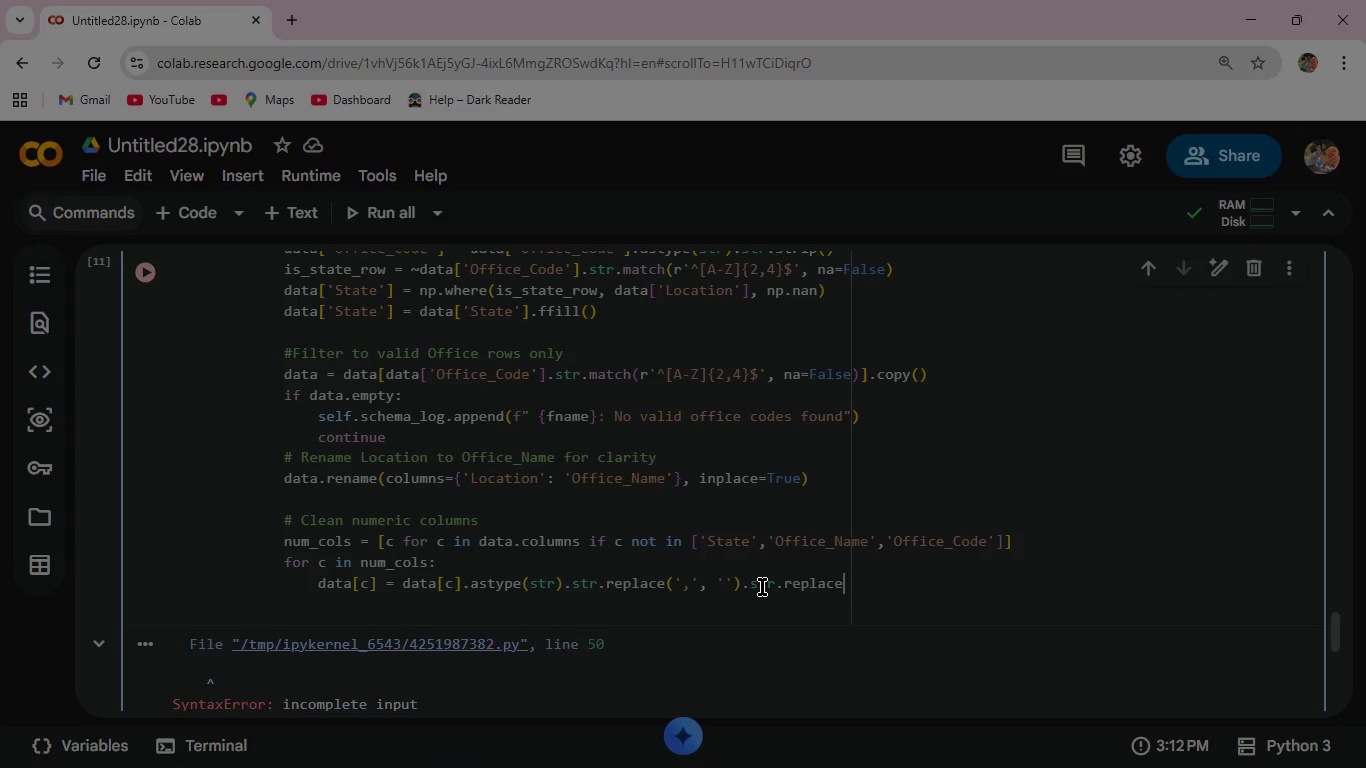 
key(Shift+9)
 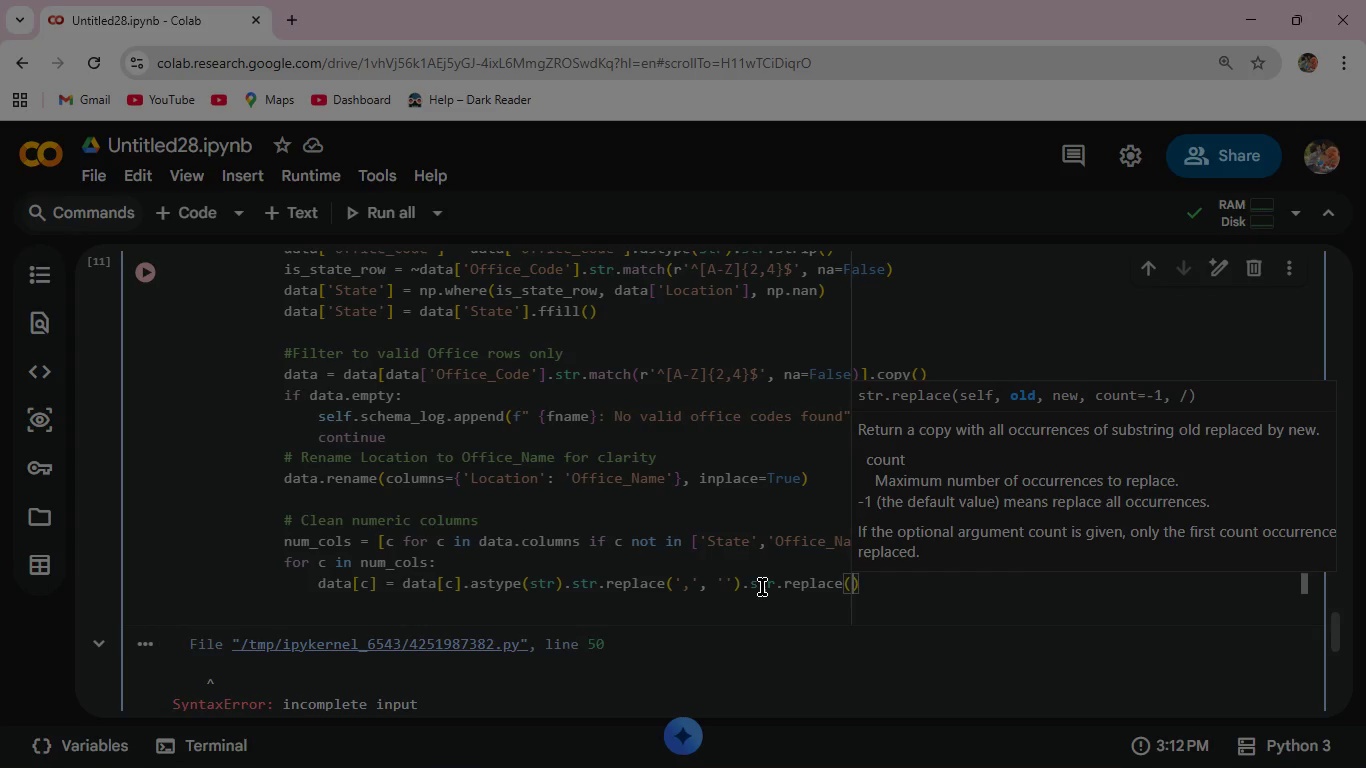 
key(Quote)
 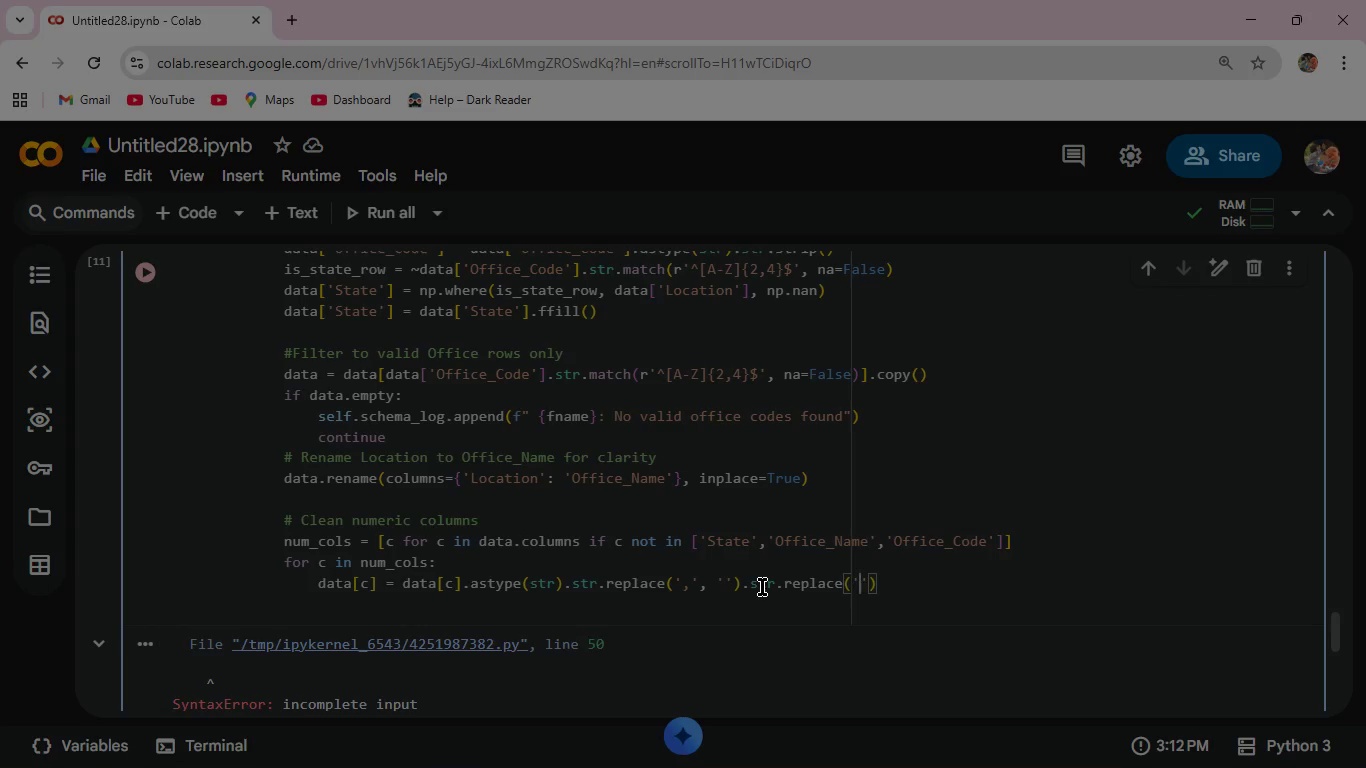 
key(Minus)
 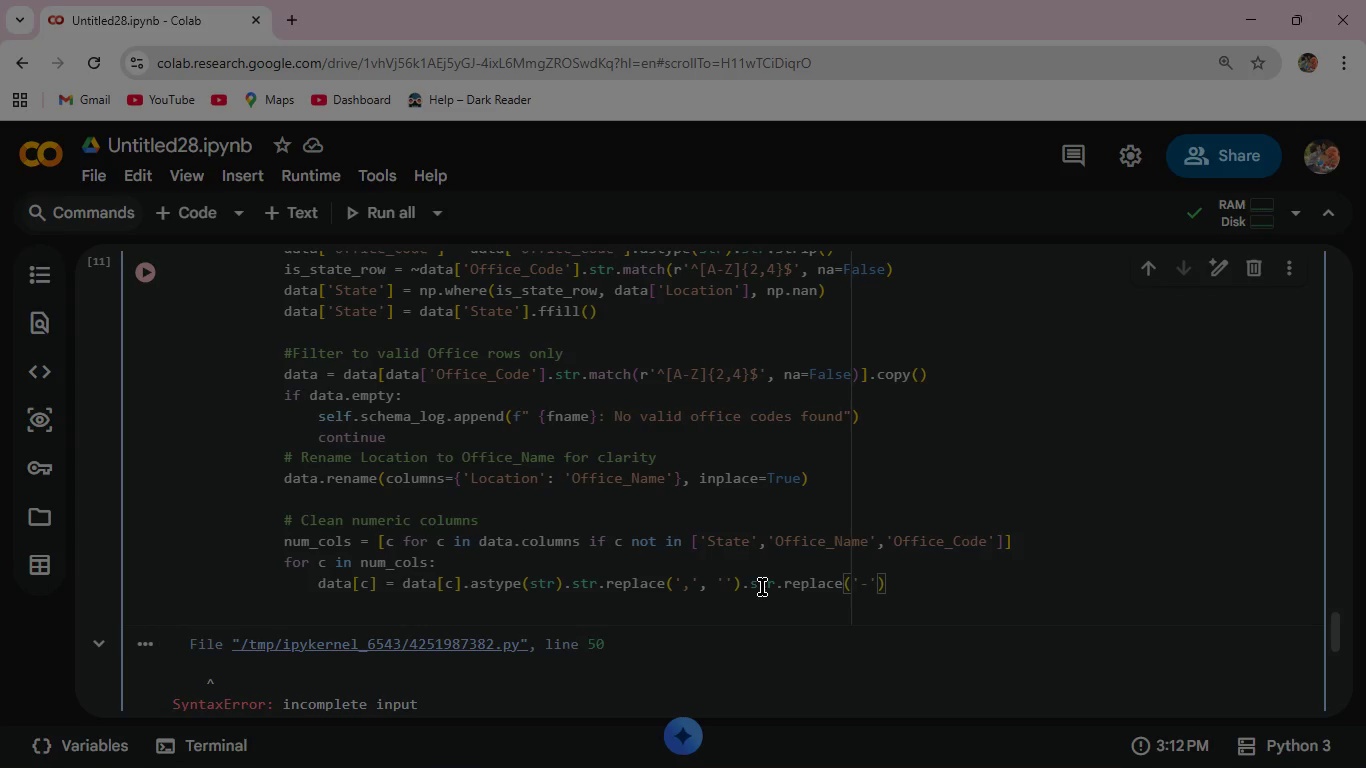 
key(ArrowRight)
 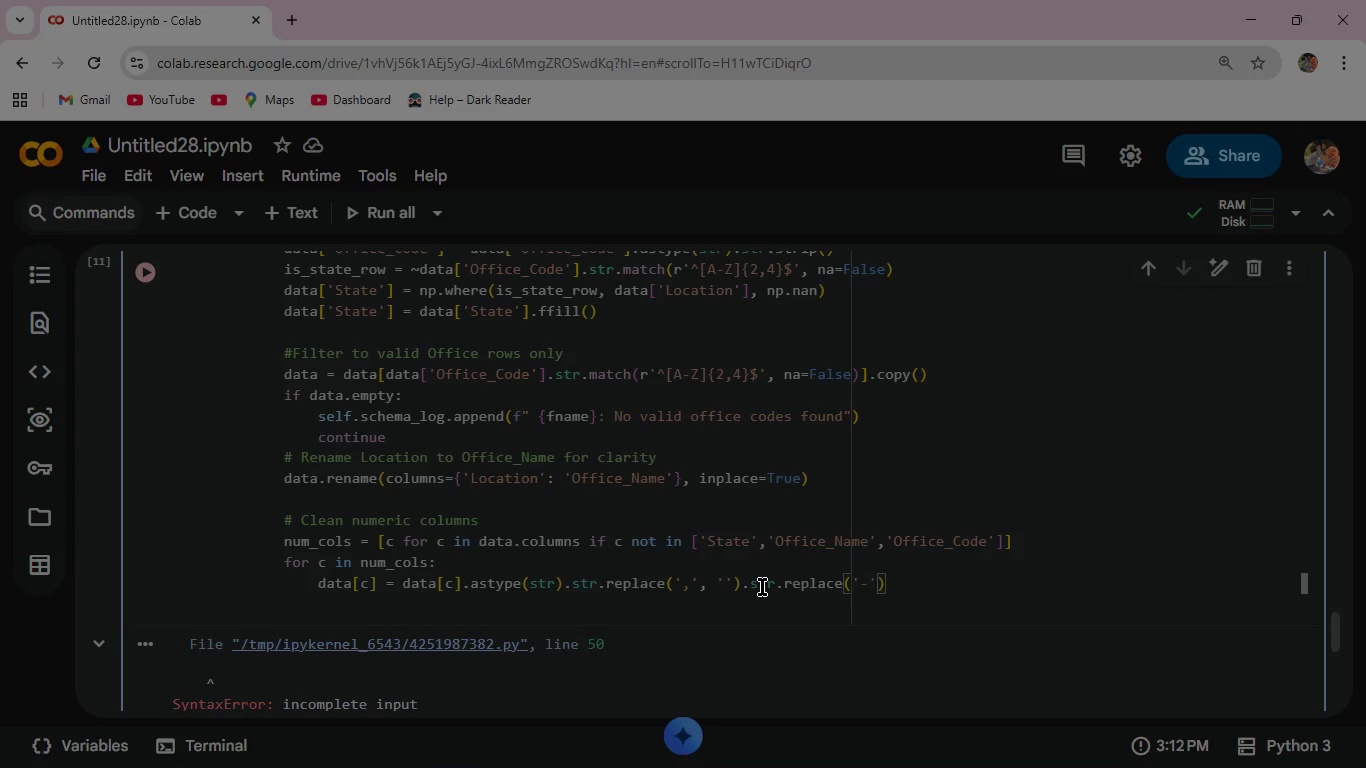 
key(Comma)
 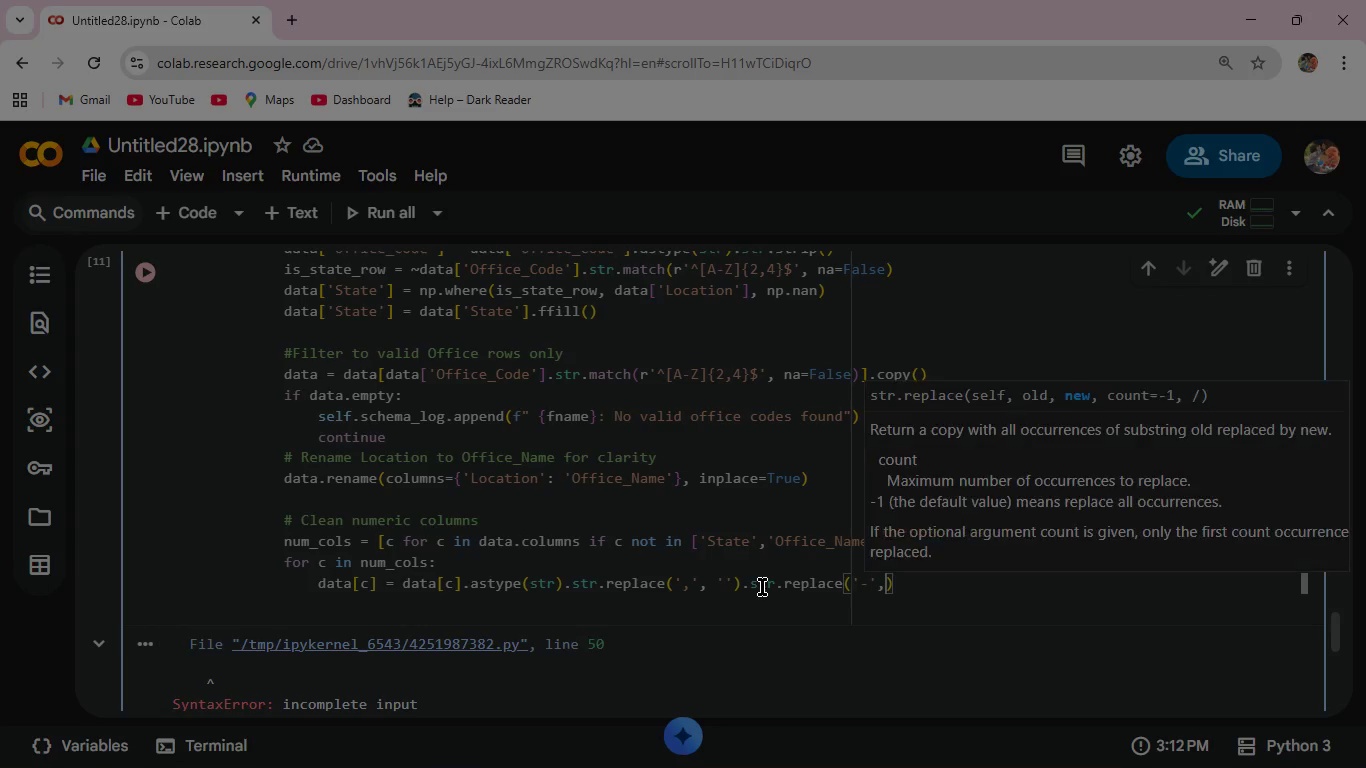 
key(Space)
 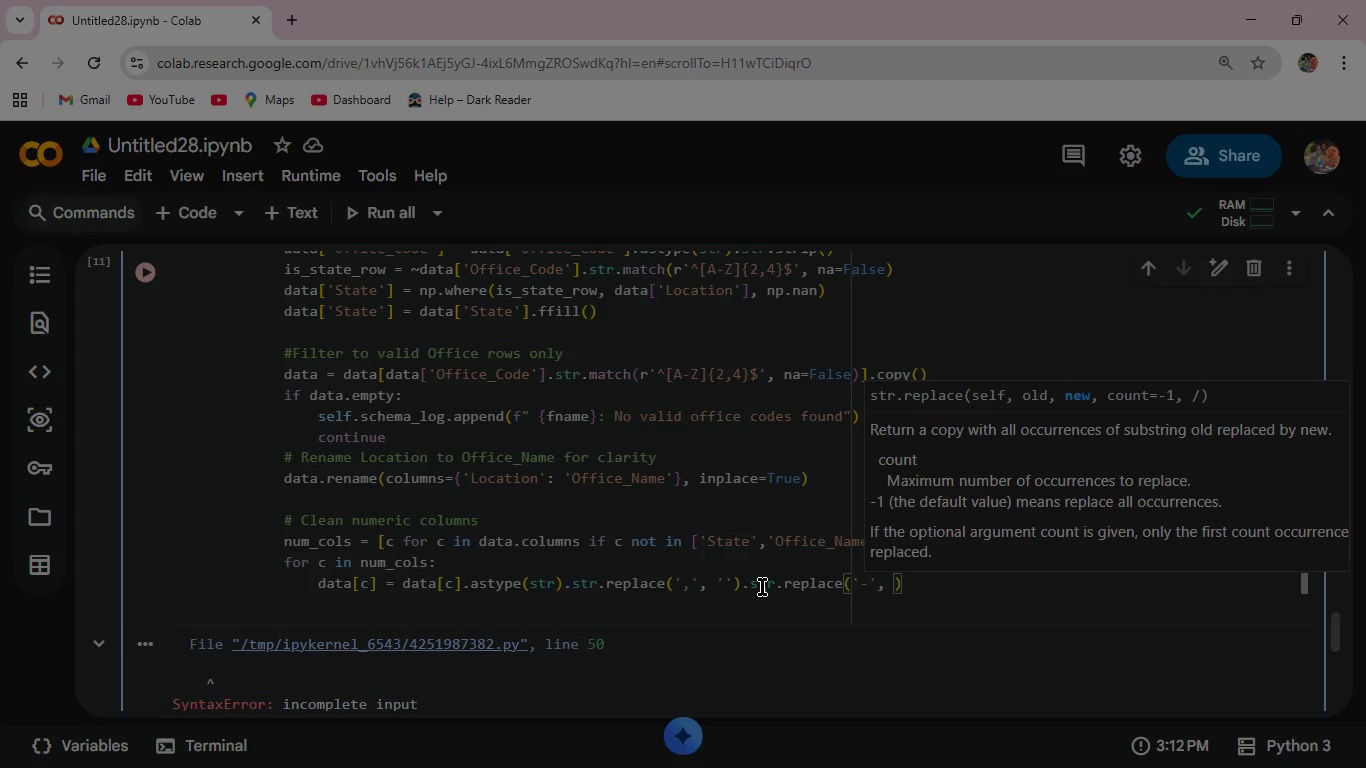 
key(Quote)
 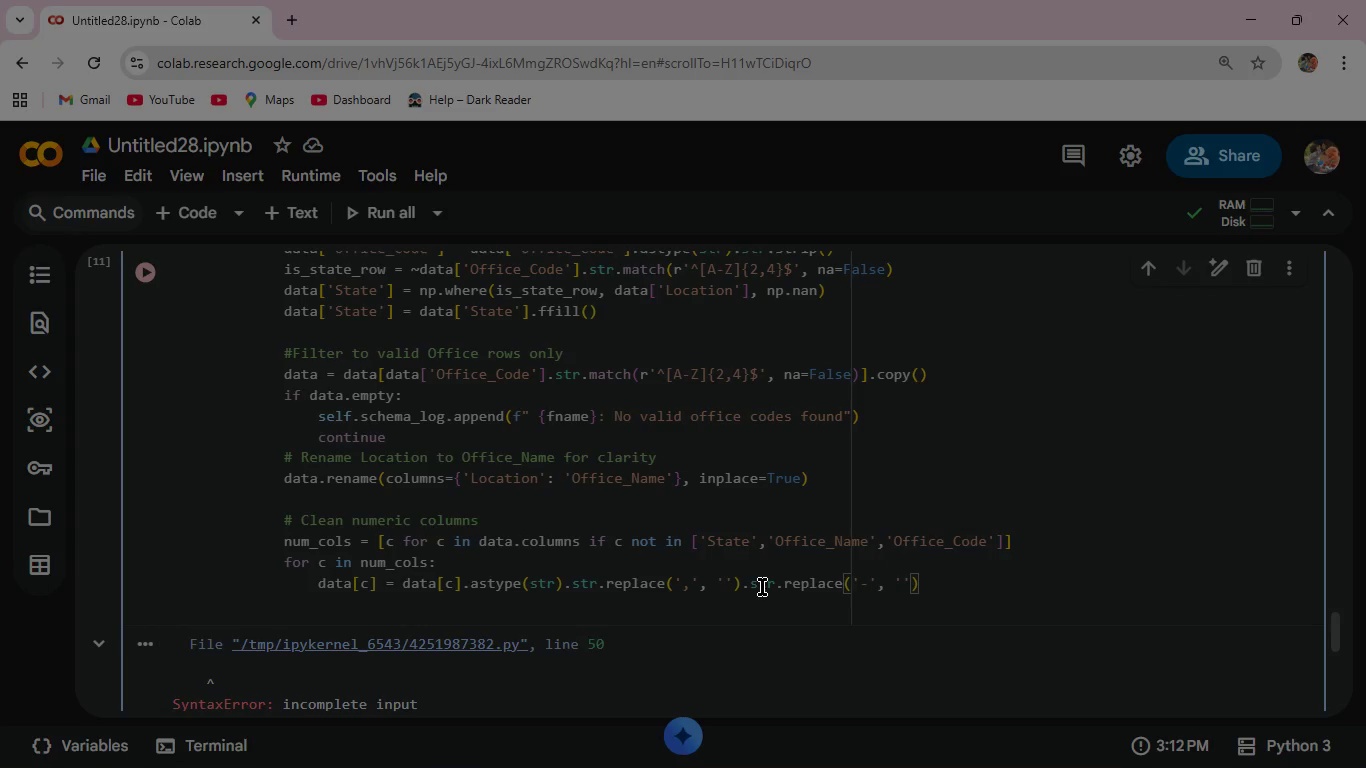 
key(0)
 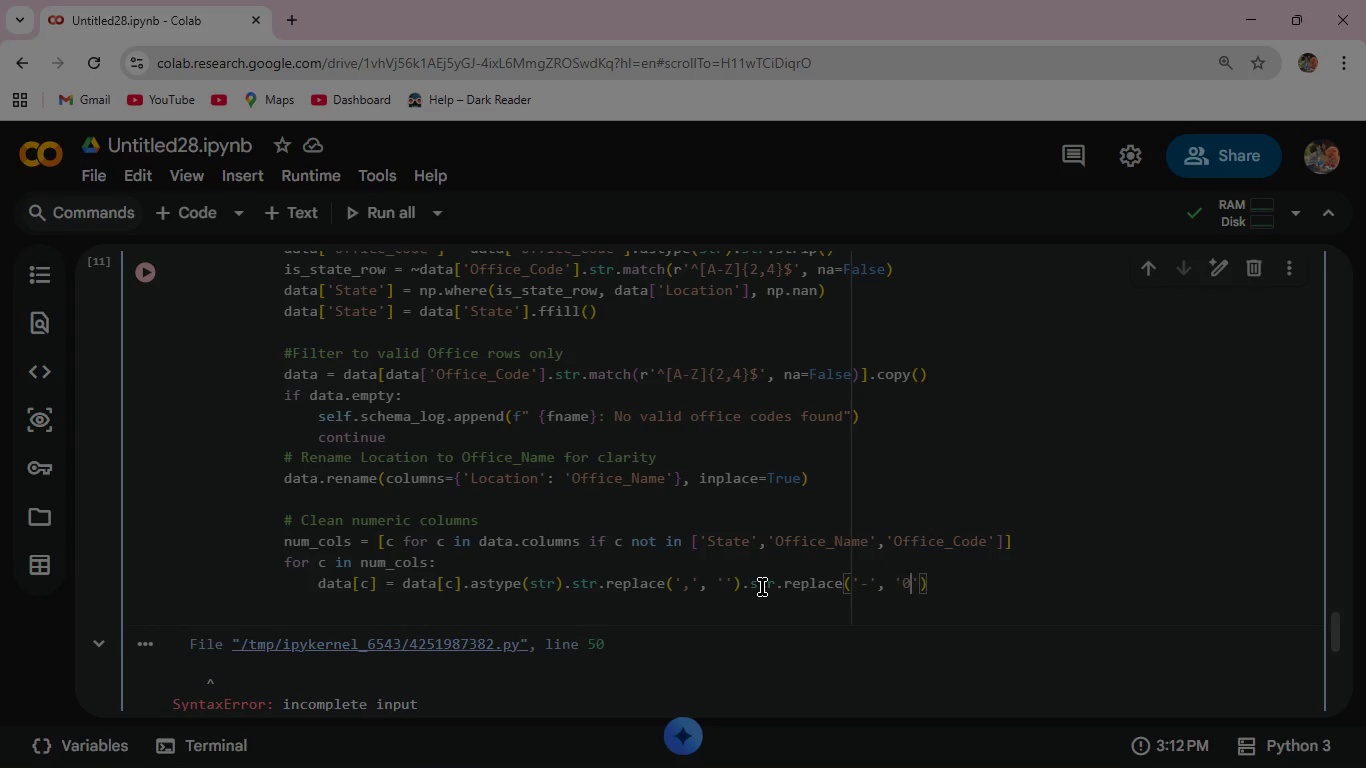 
key(ArrowRight)
 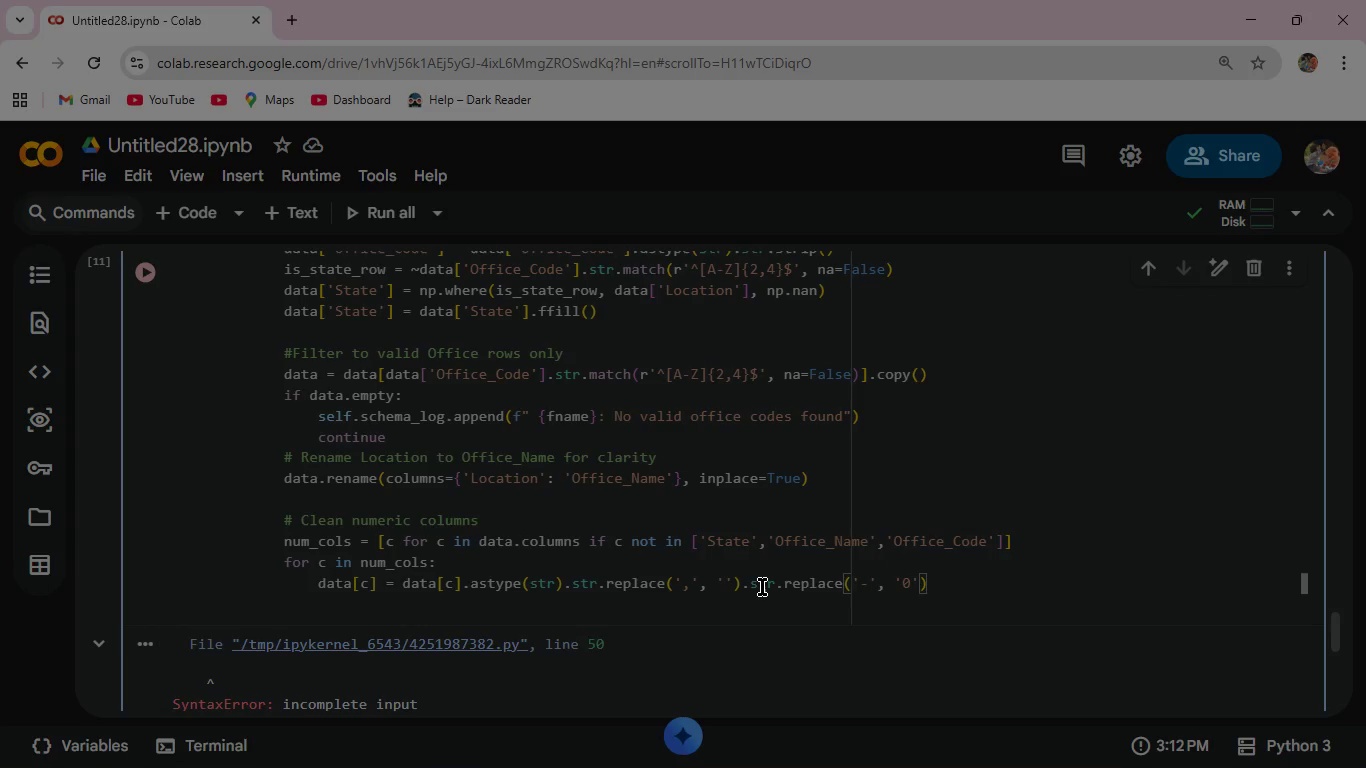 
key(ArrowRight)
 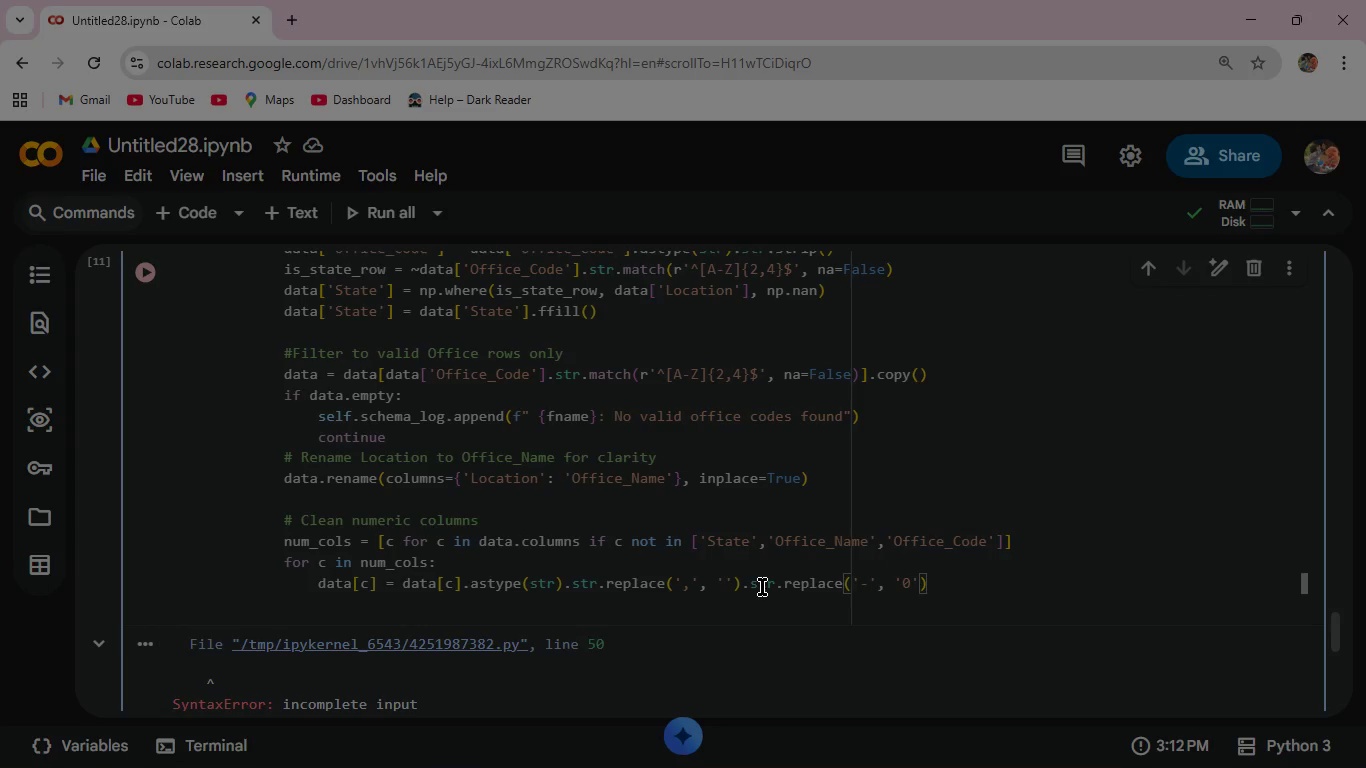 
type(.str.replace('N/A)
 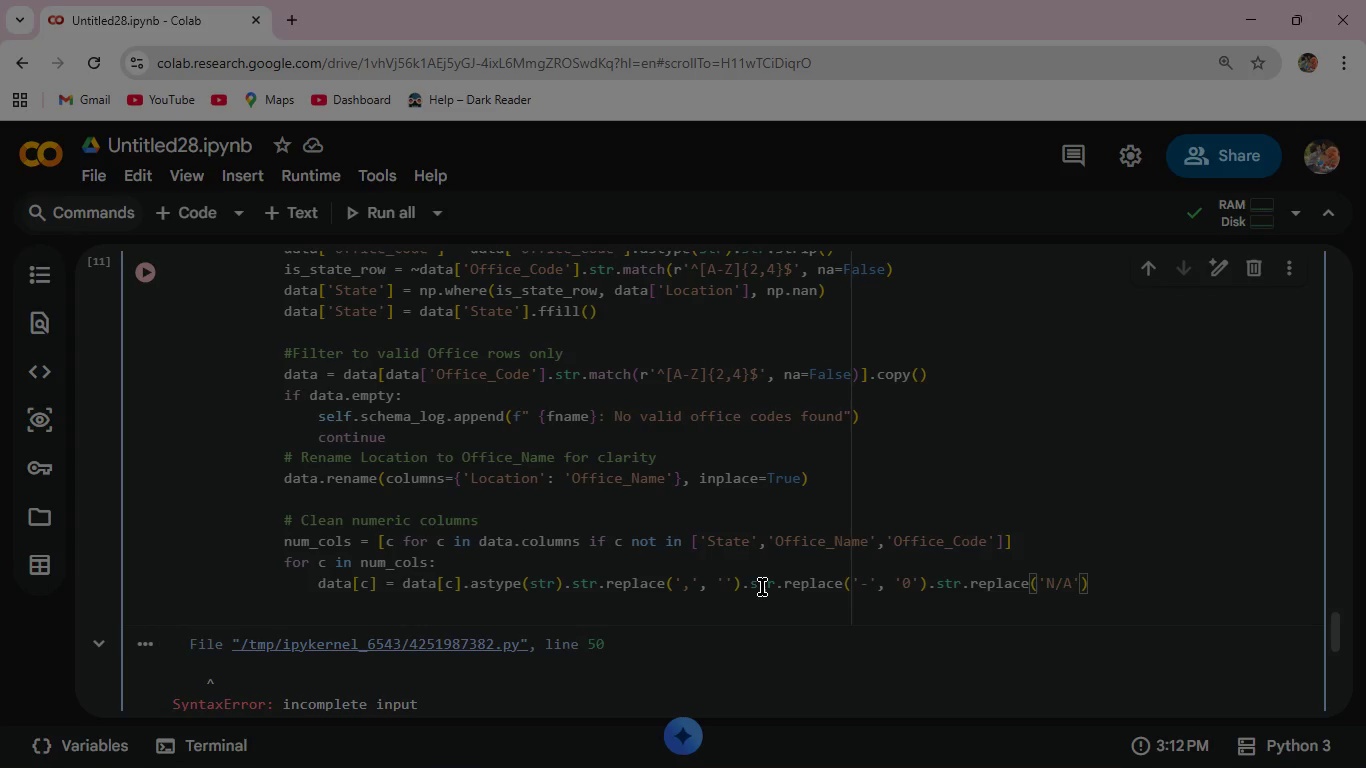 
key(ArrowRight)
 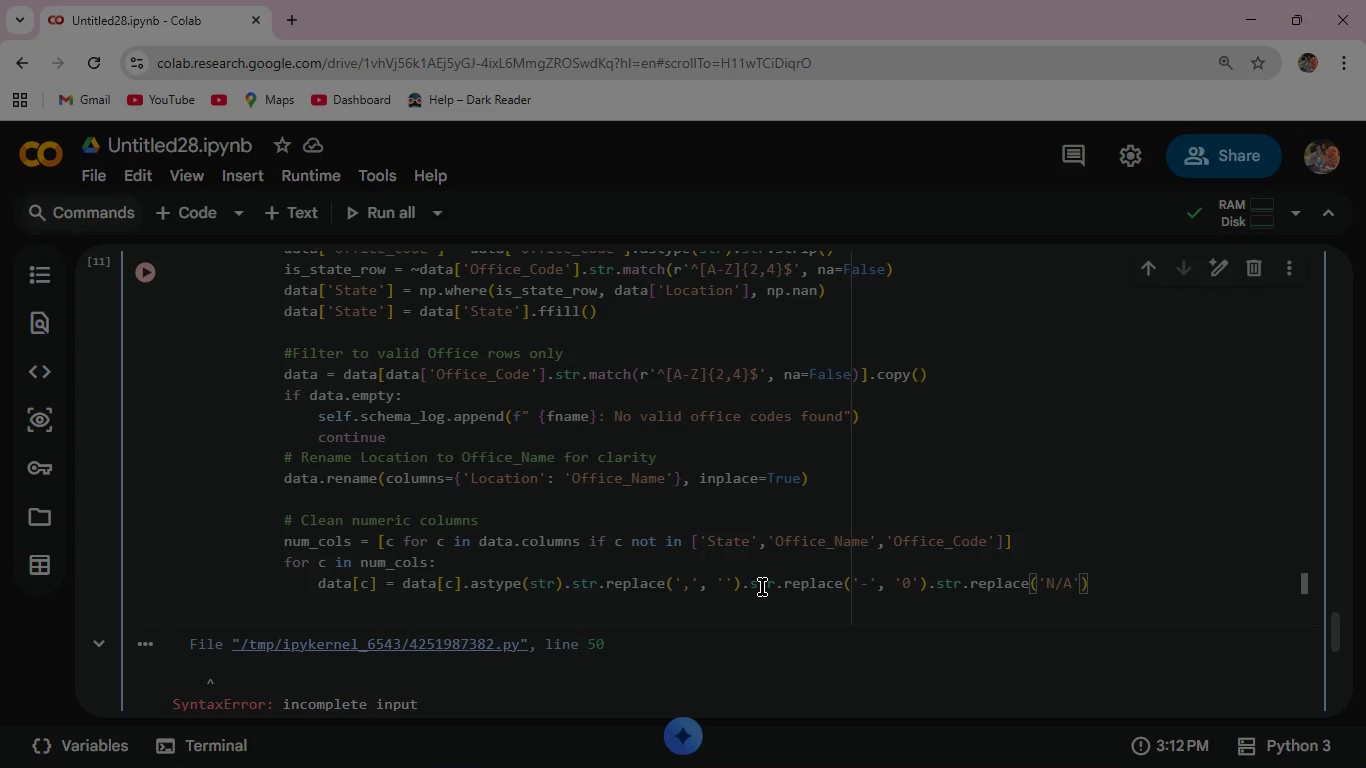 
key(Comma)
 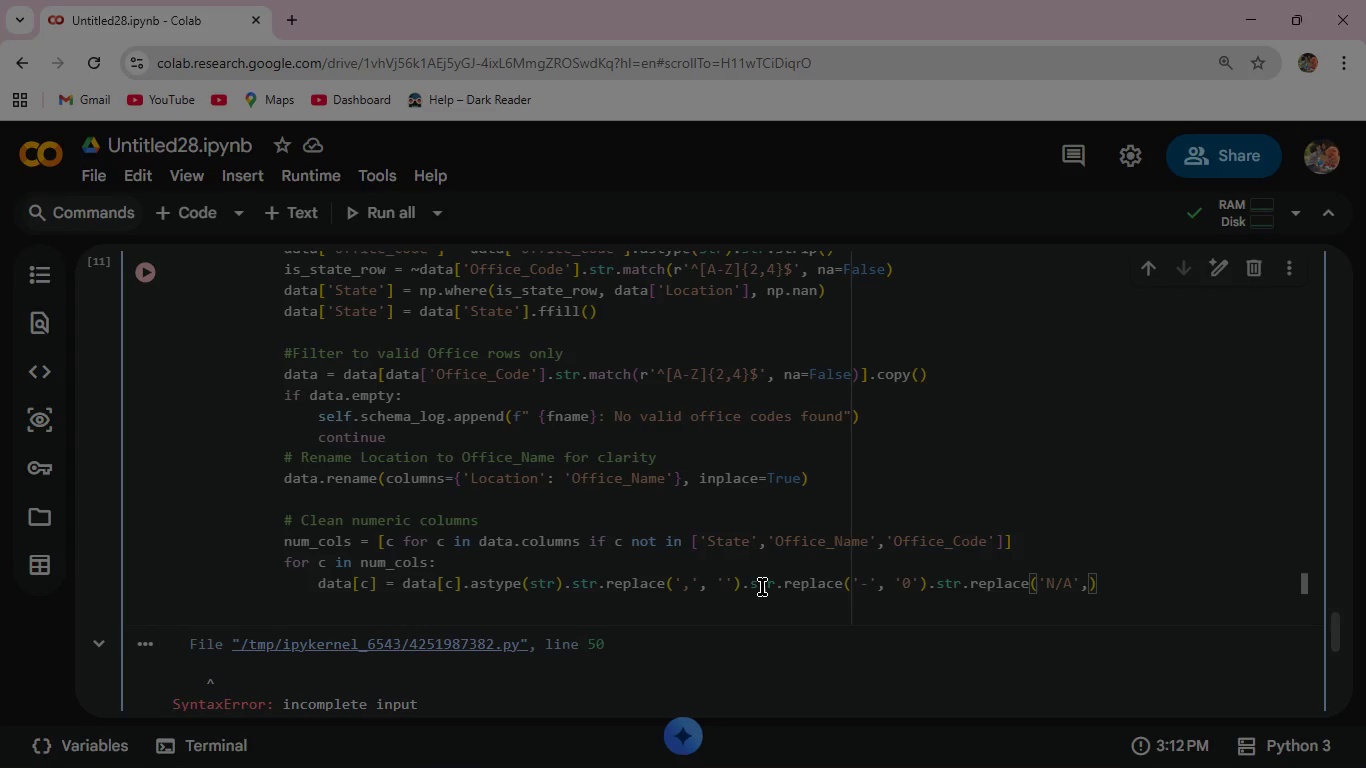 
key(Space)
 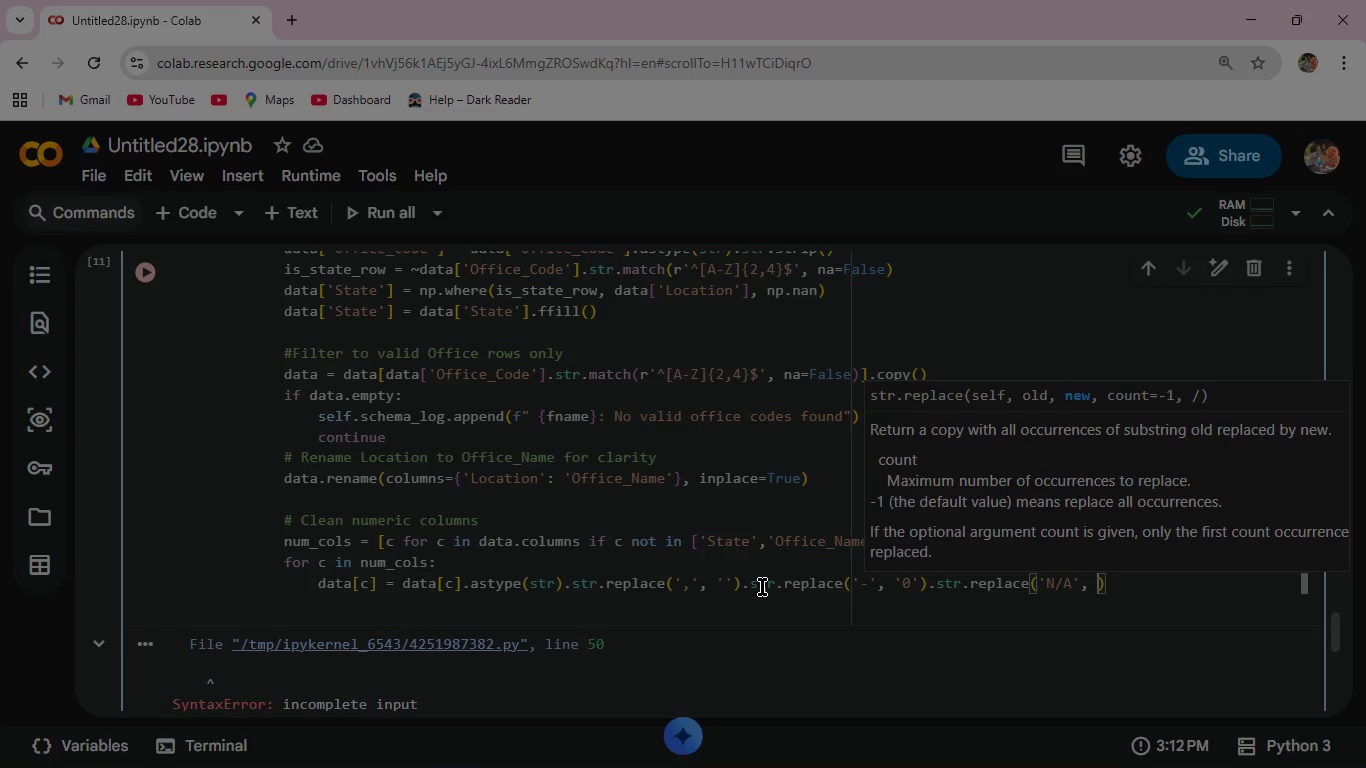 
key(Quote)
 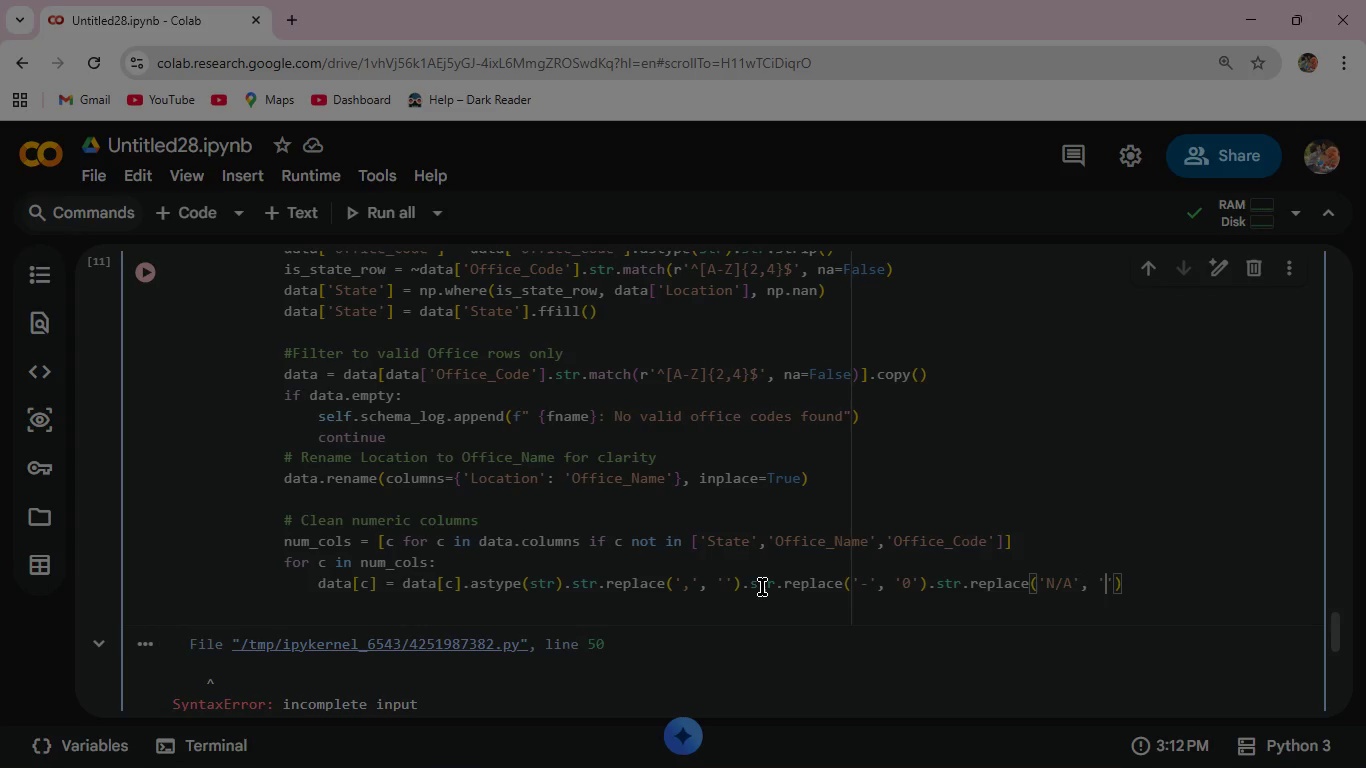 
key(0)
 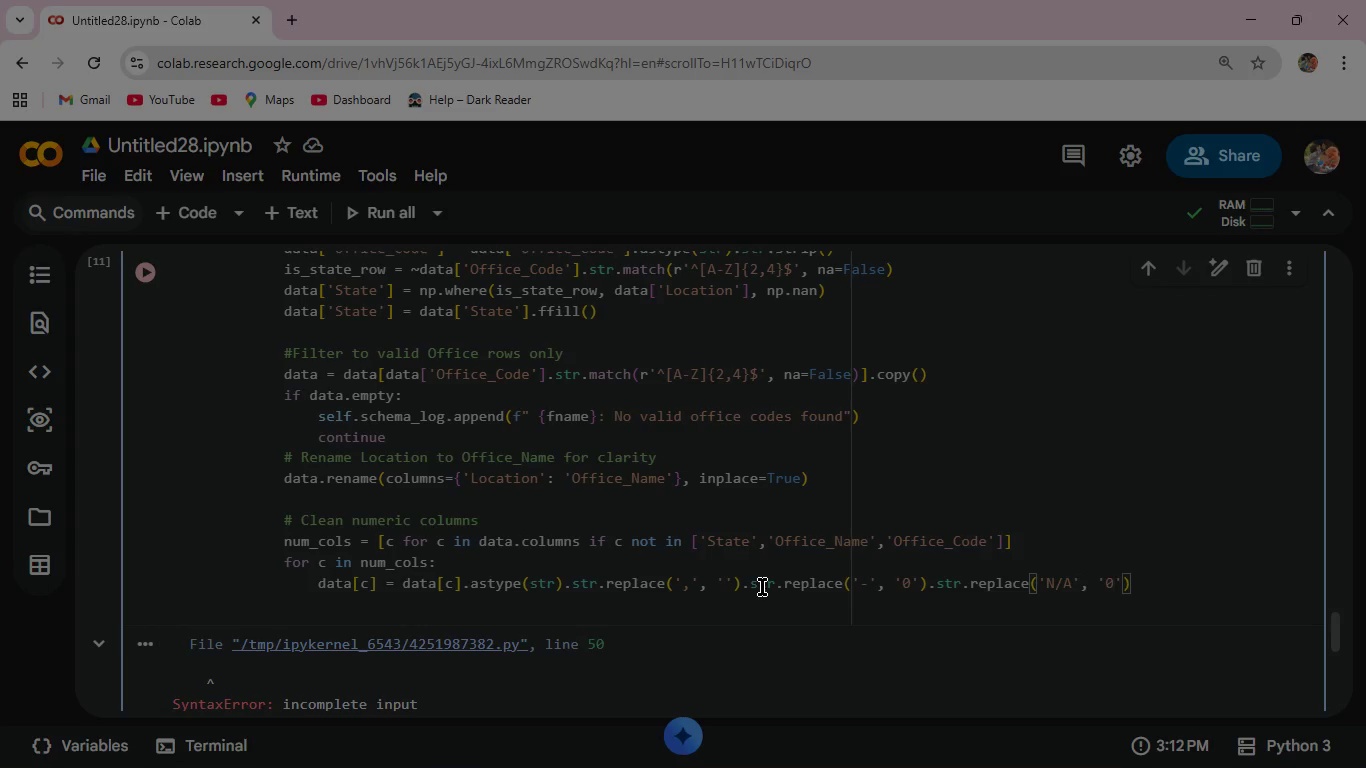 
key(ArrowRight)
 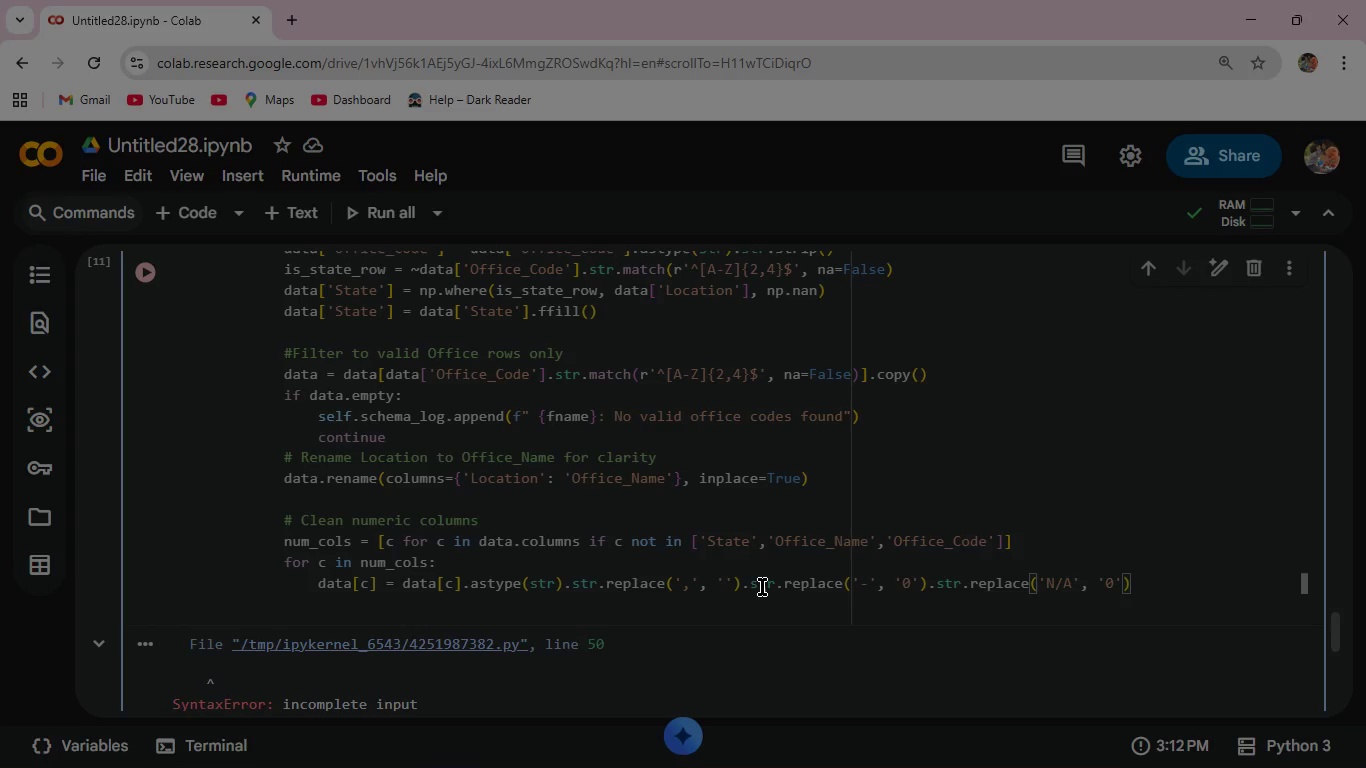 
key(ArrowRight)
 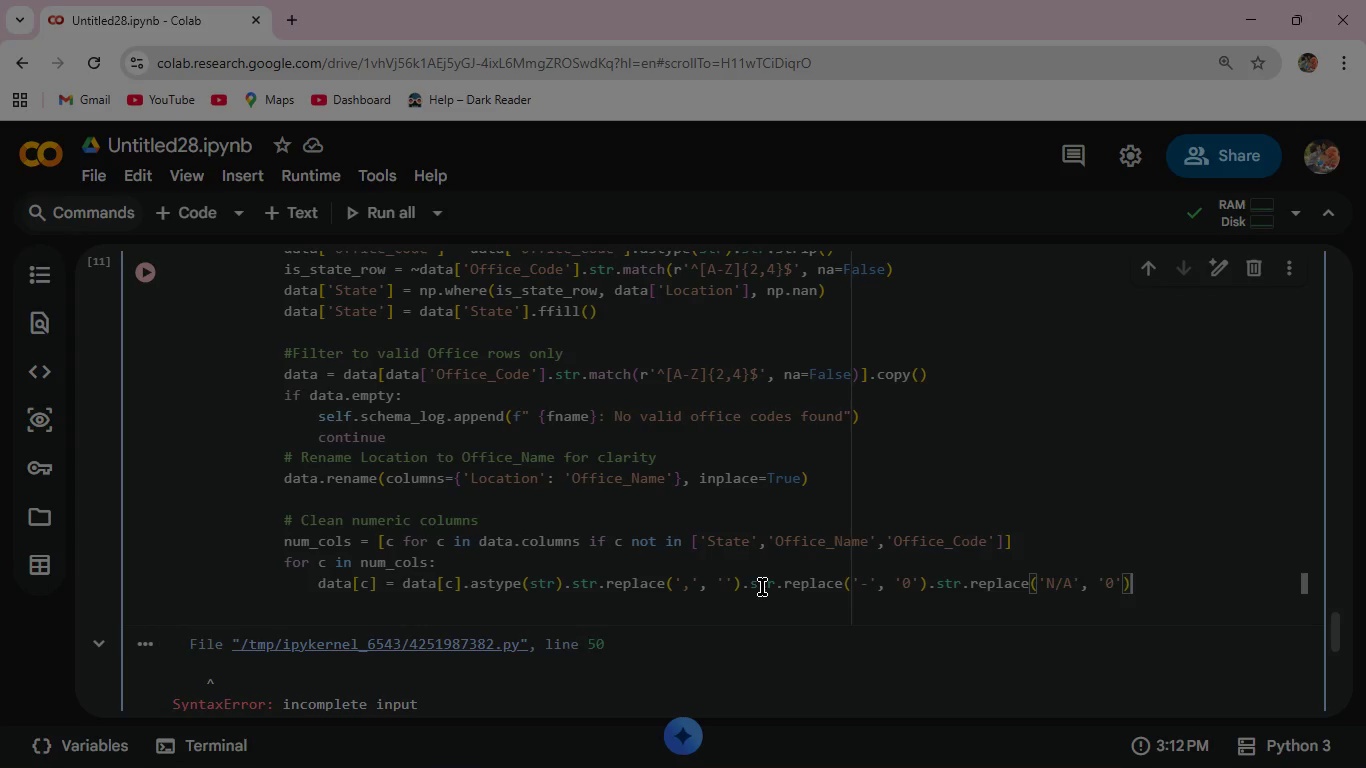 
type(.str.replace('D)
 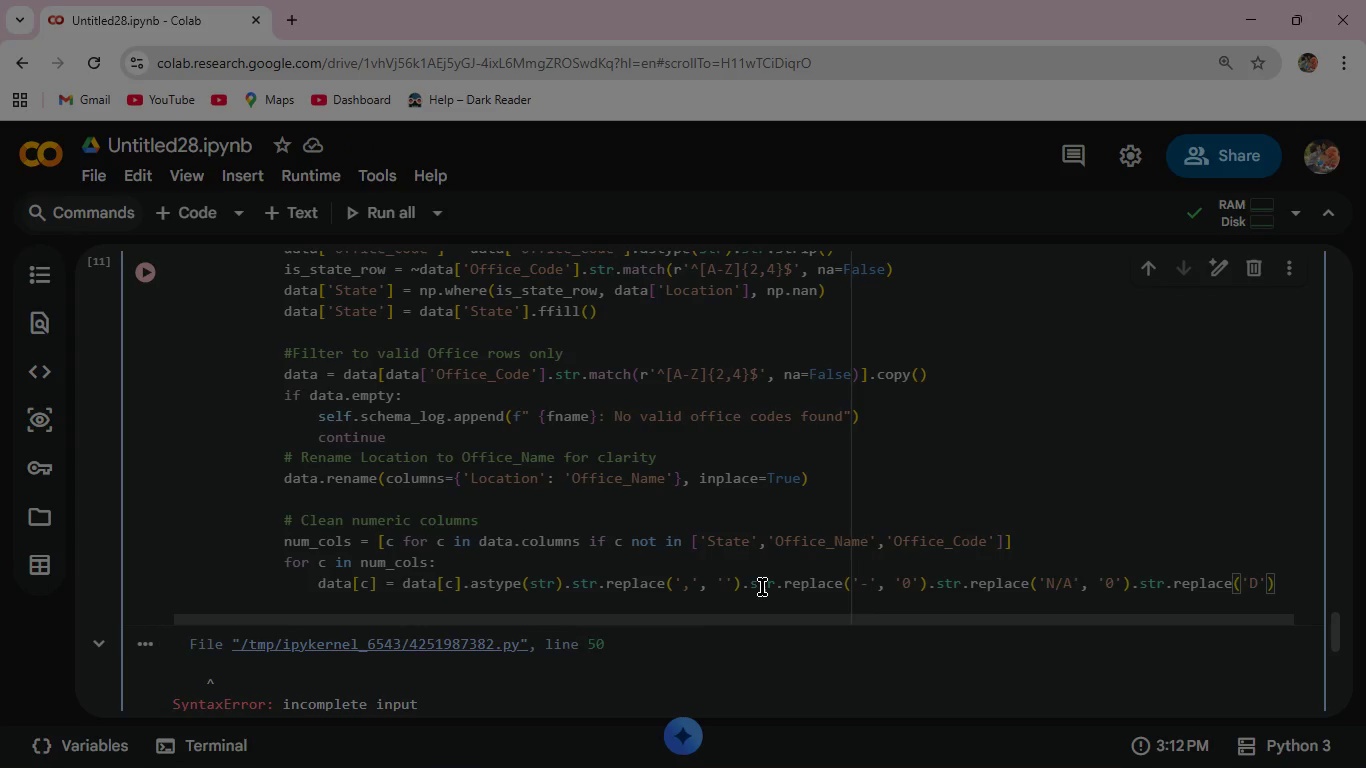 
key(ArrowRight)
 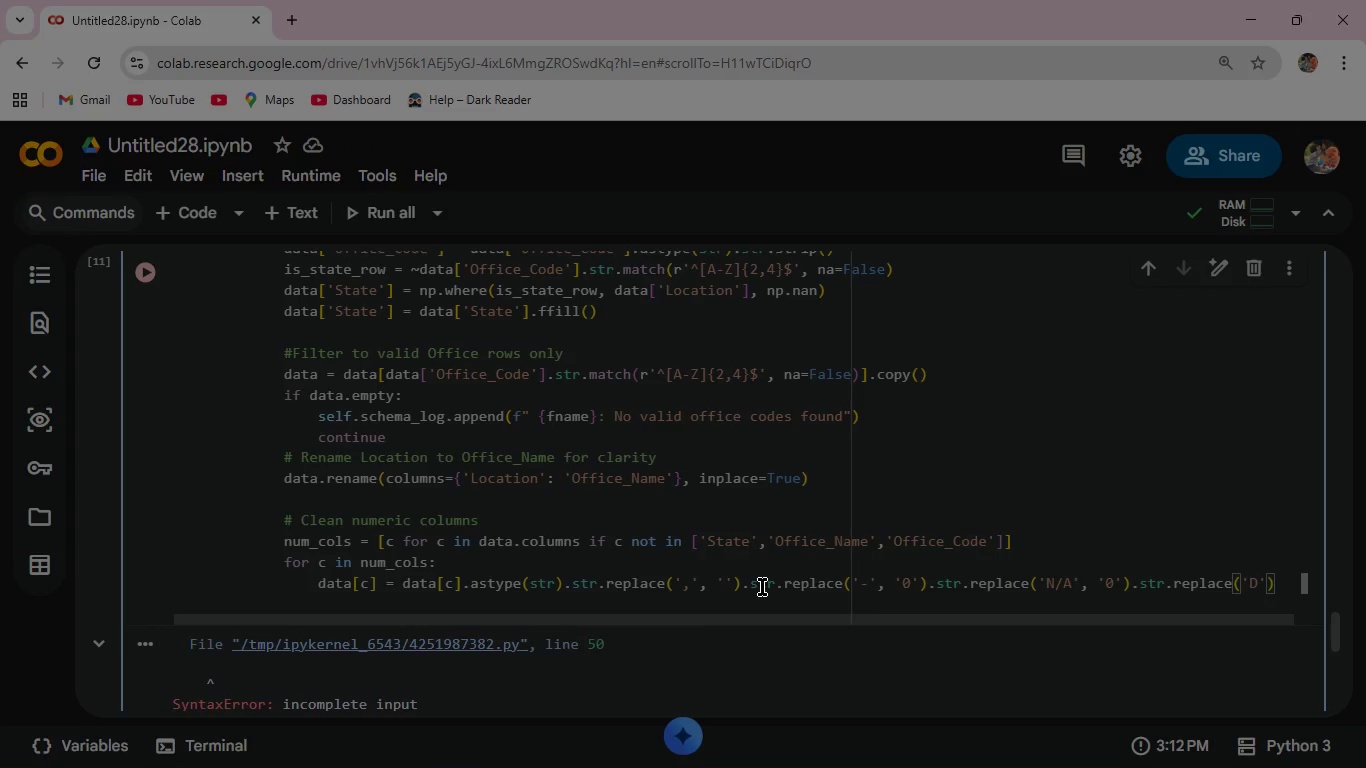 
key(Comma)
 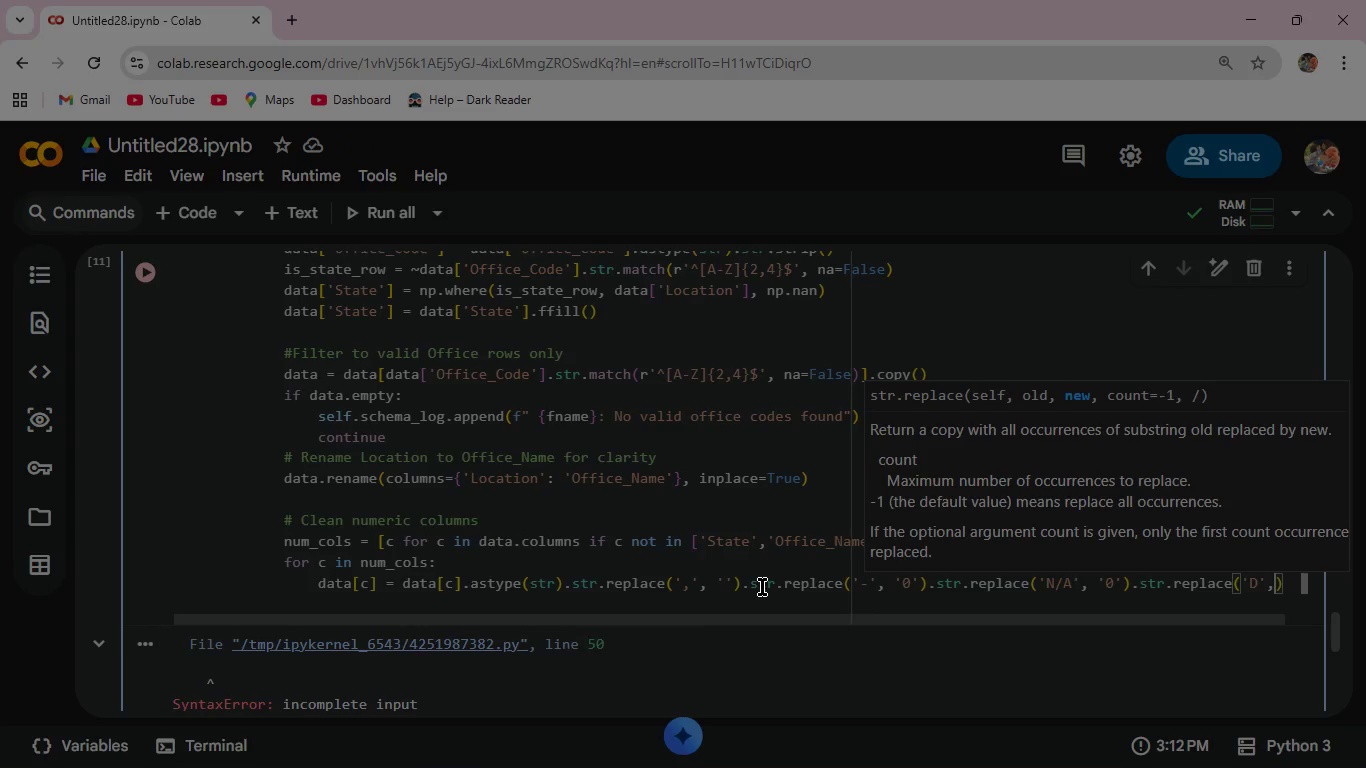 
key(Space)
 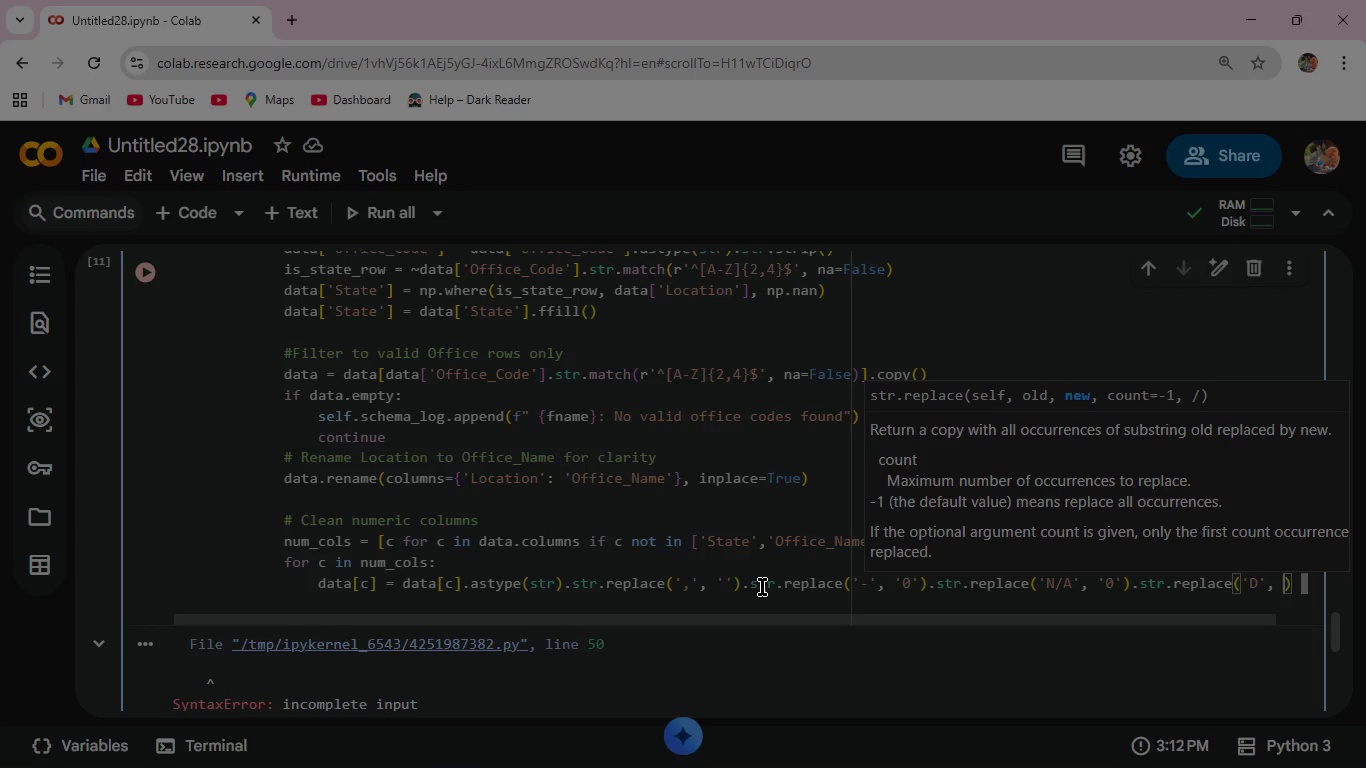 
key(0)
 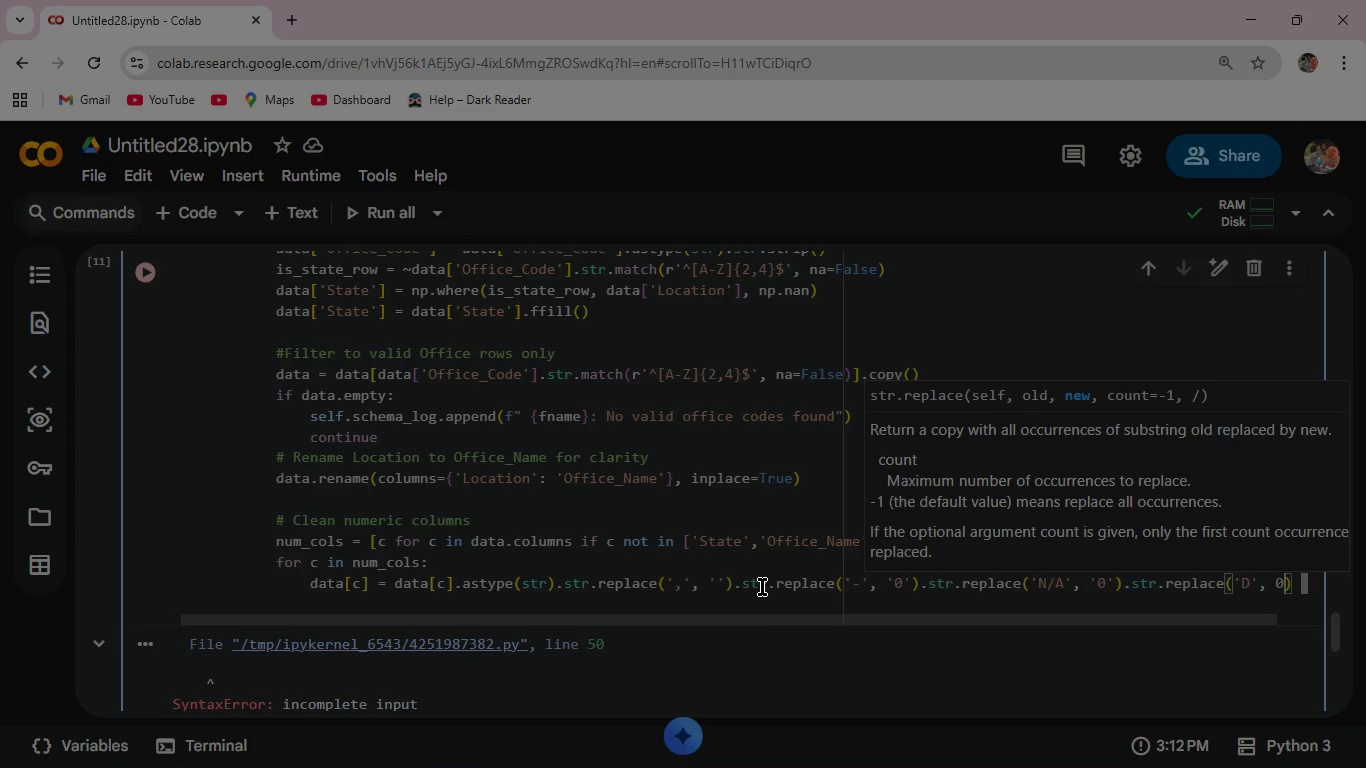 
key(Backspace)
 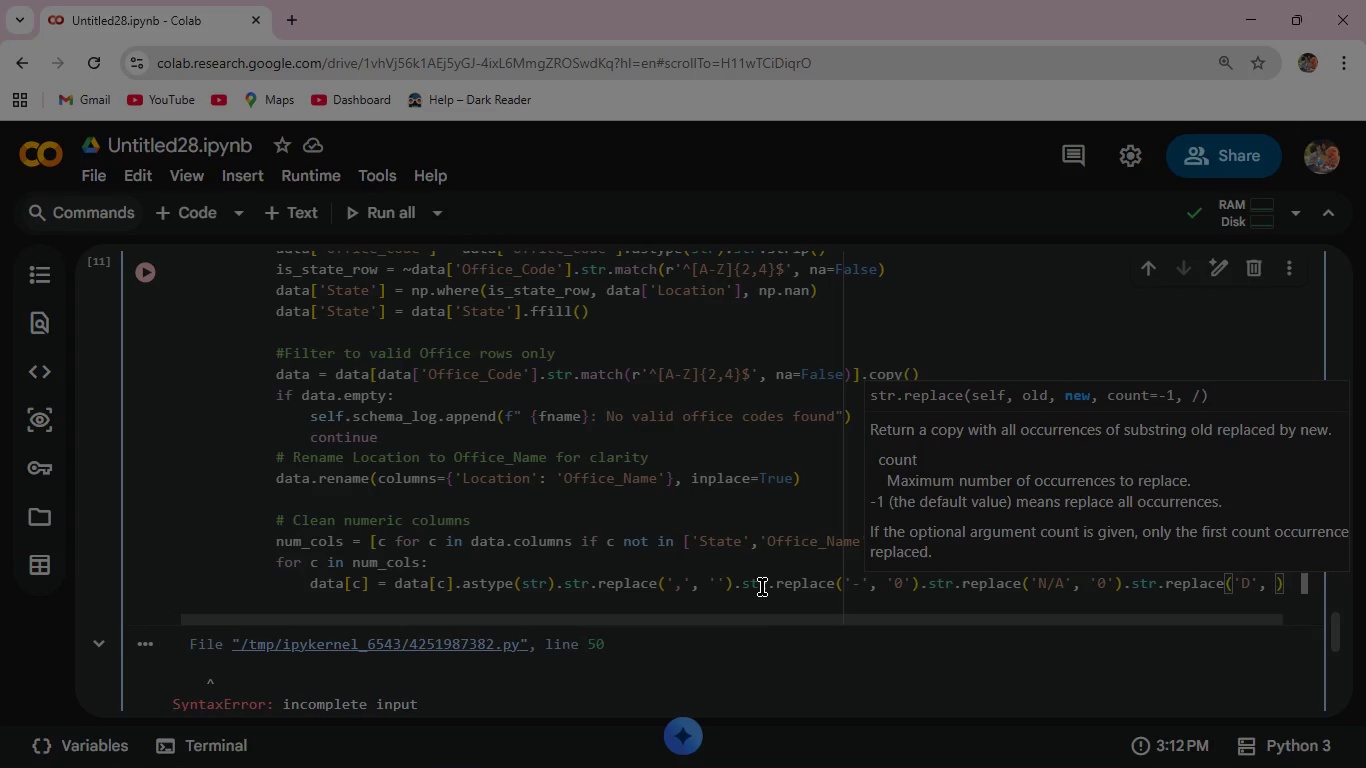 
key(Quote)
 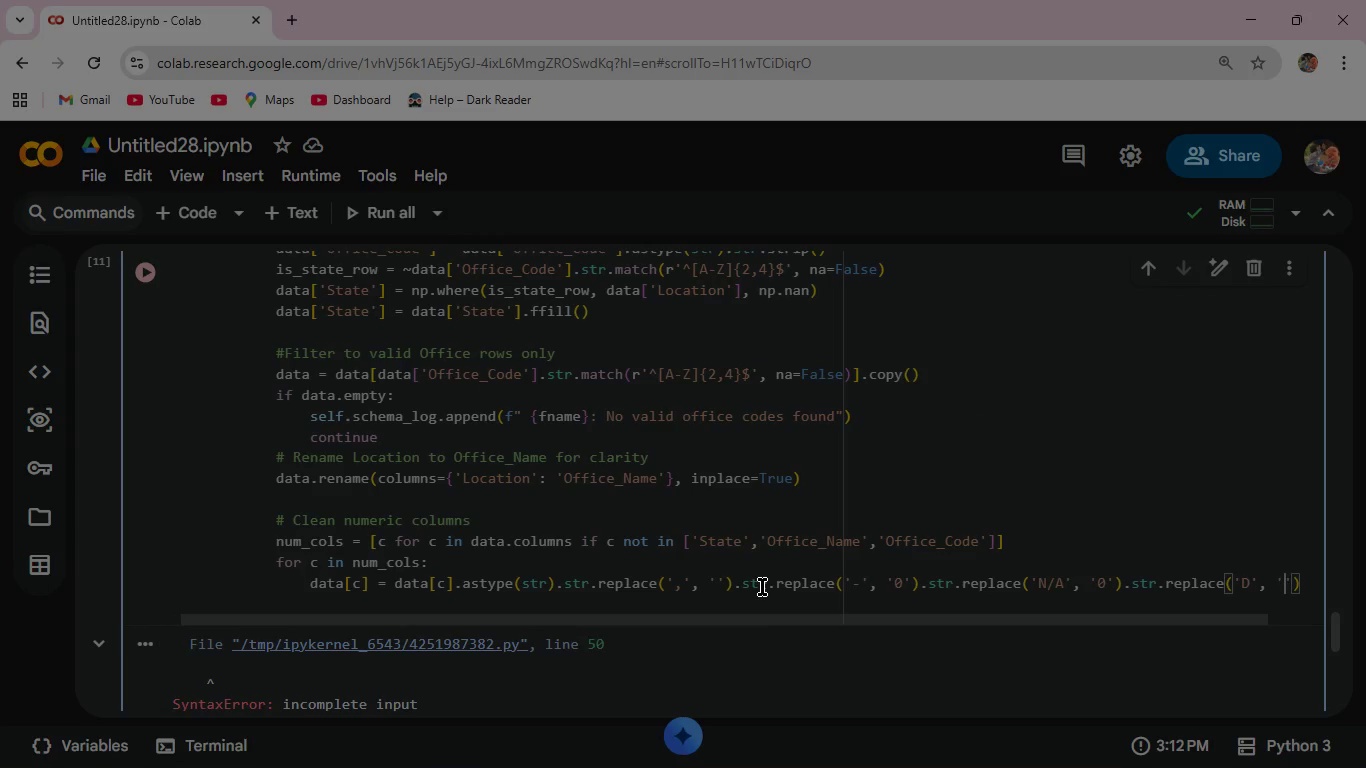 
key(O)
 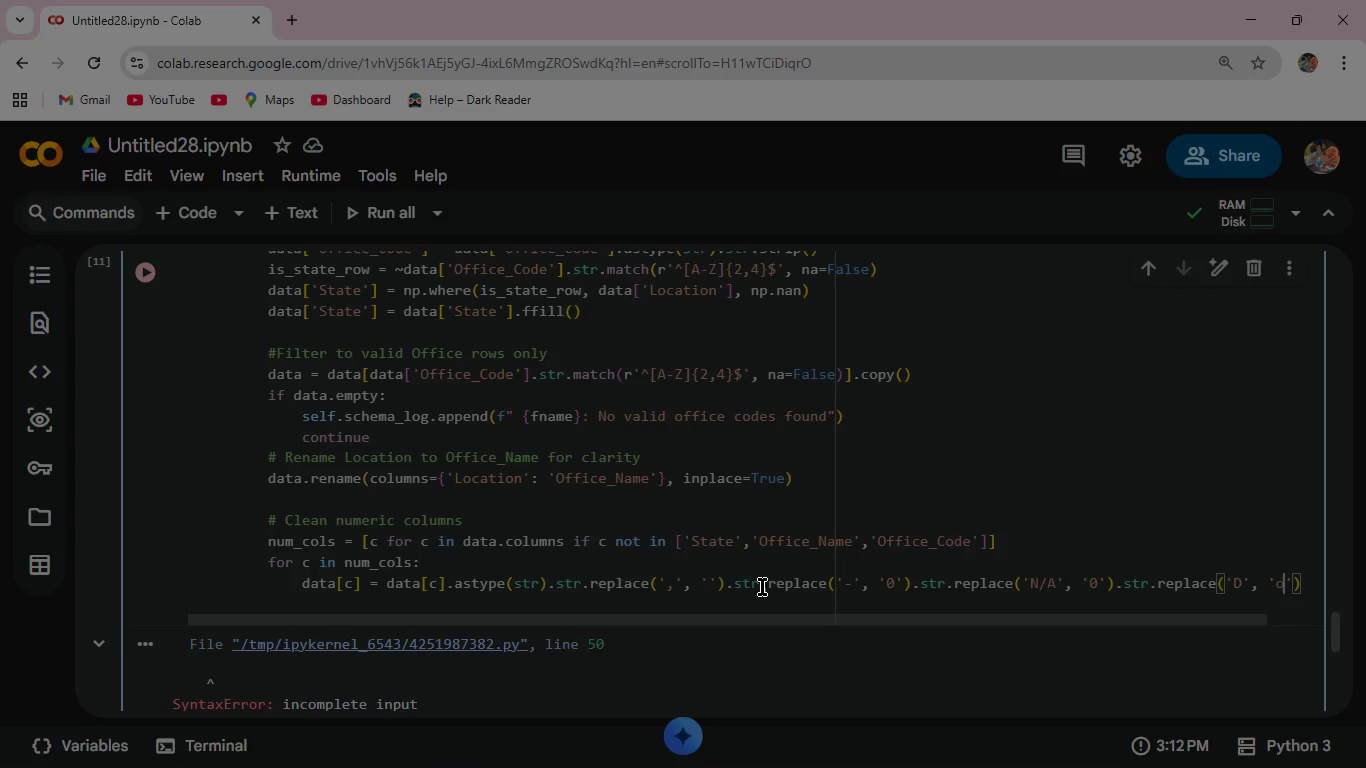 
key(Backspace)
 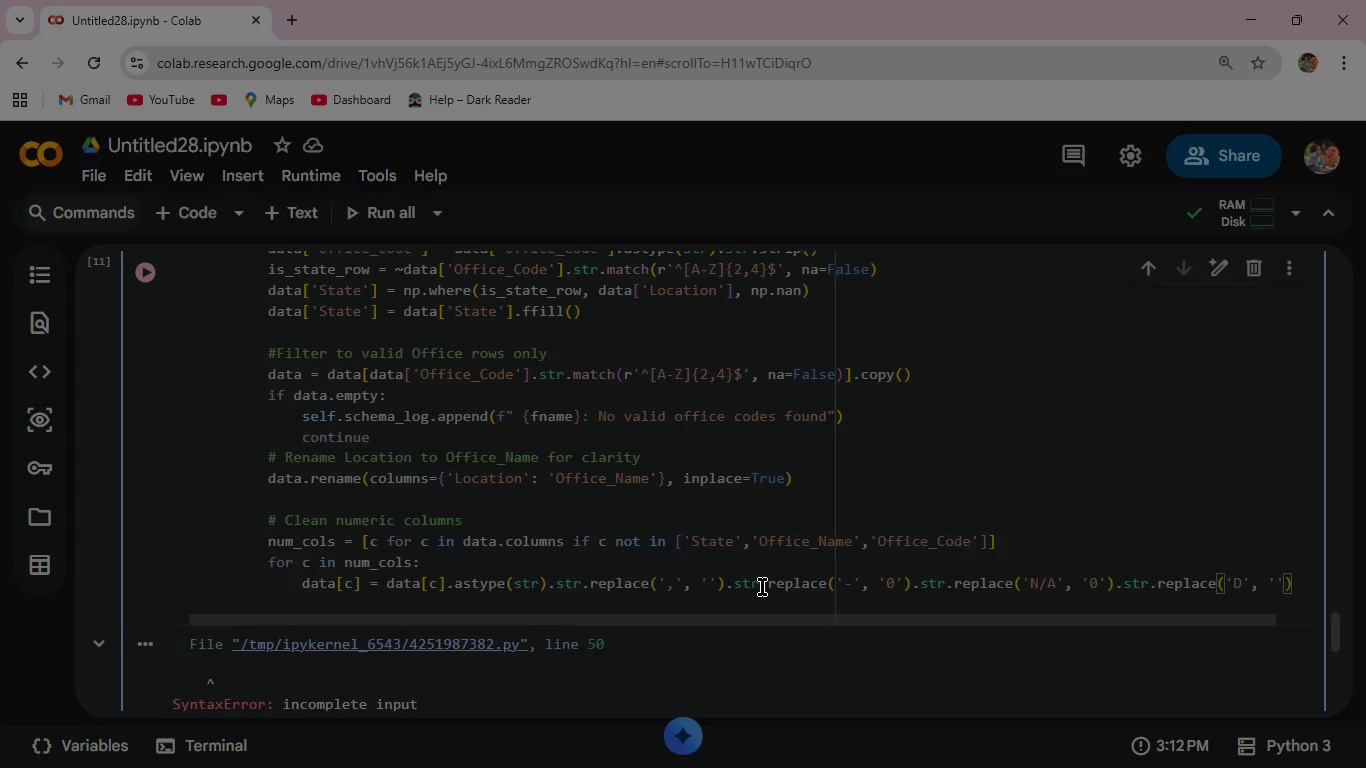 
key(Shift+O)
 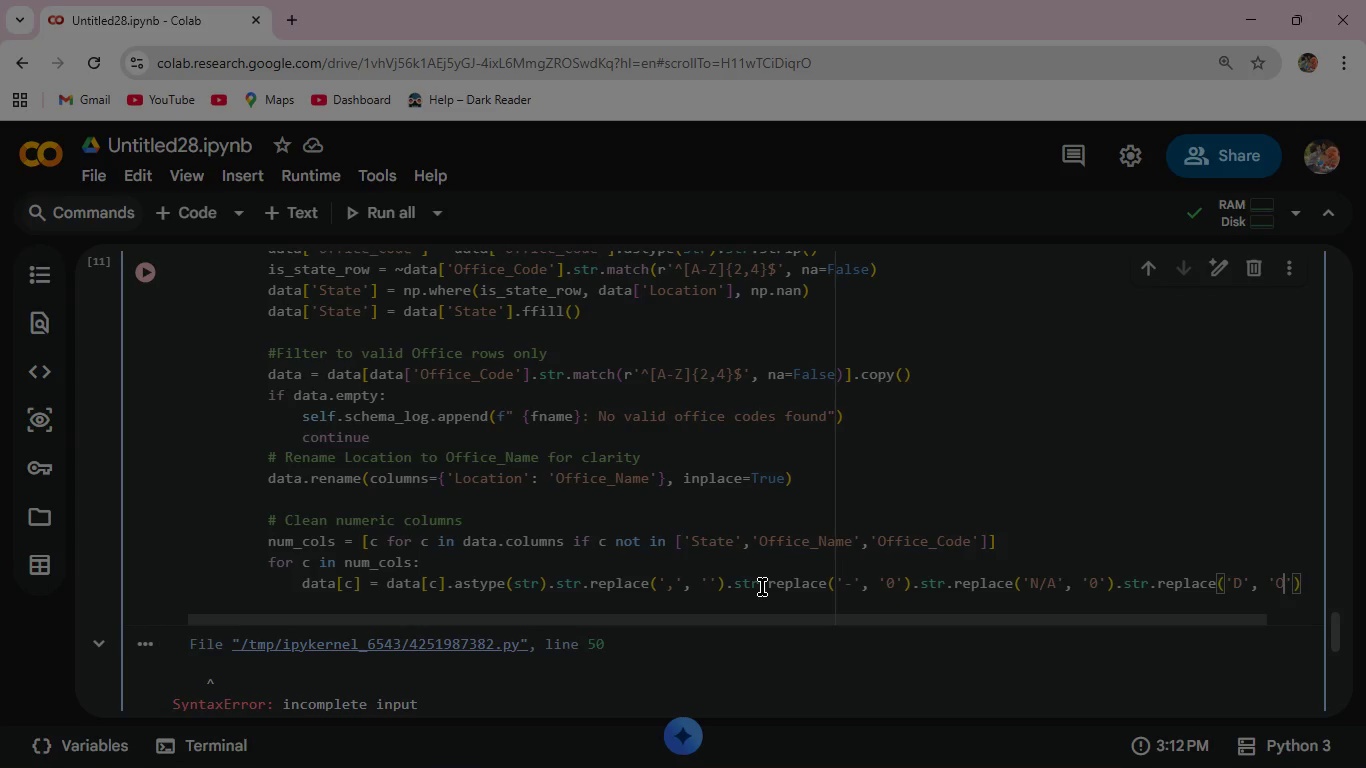 
wait(7.12)
 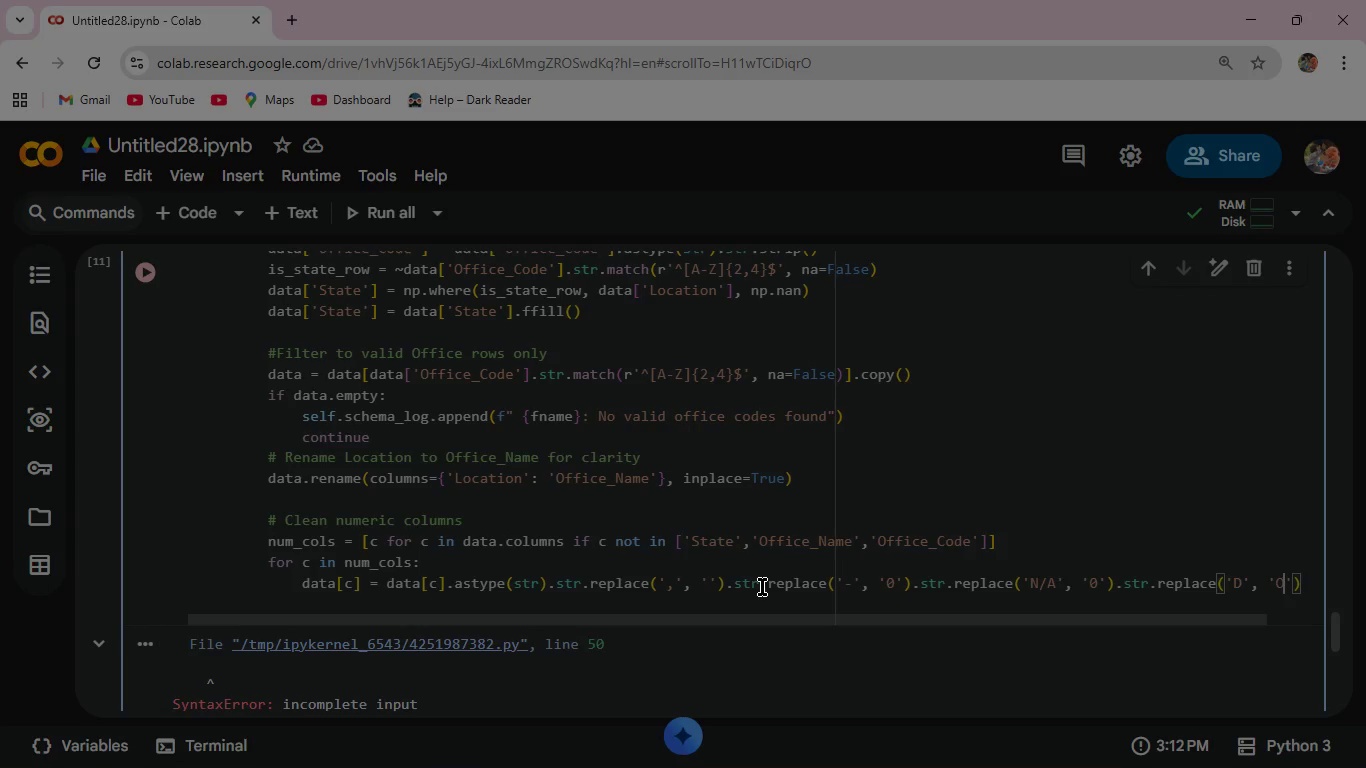 
key(Backspace)
 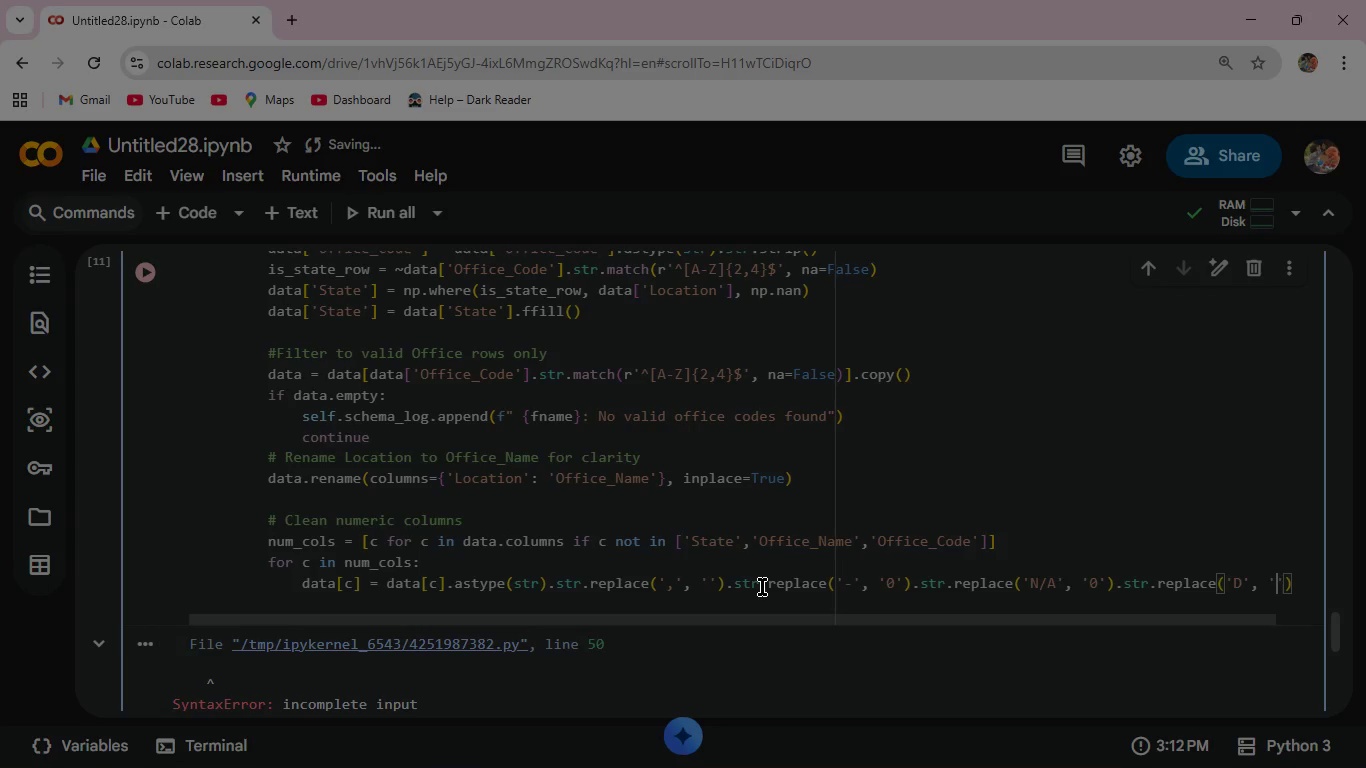 
key(O)
 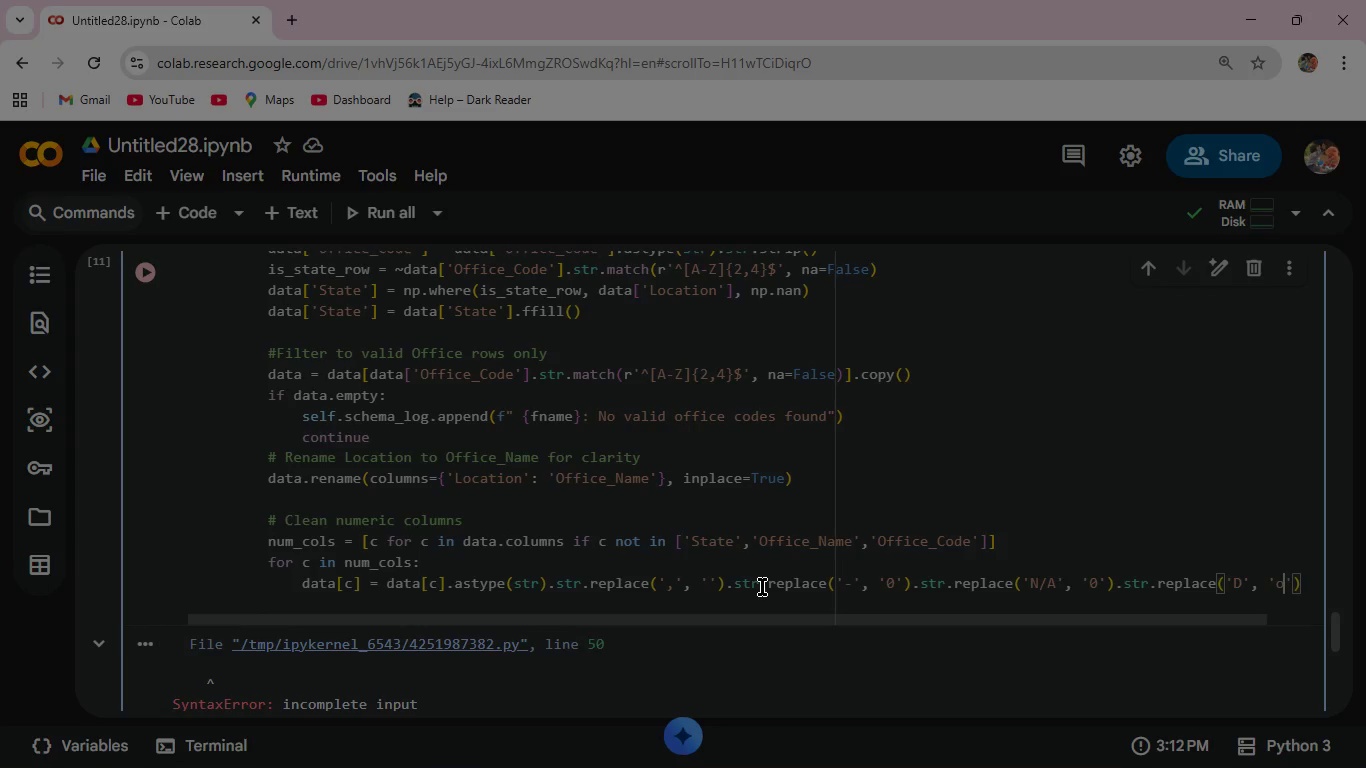 
wait(12.45)
 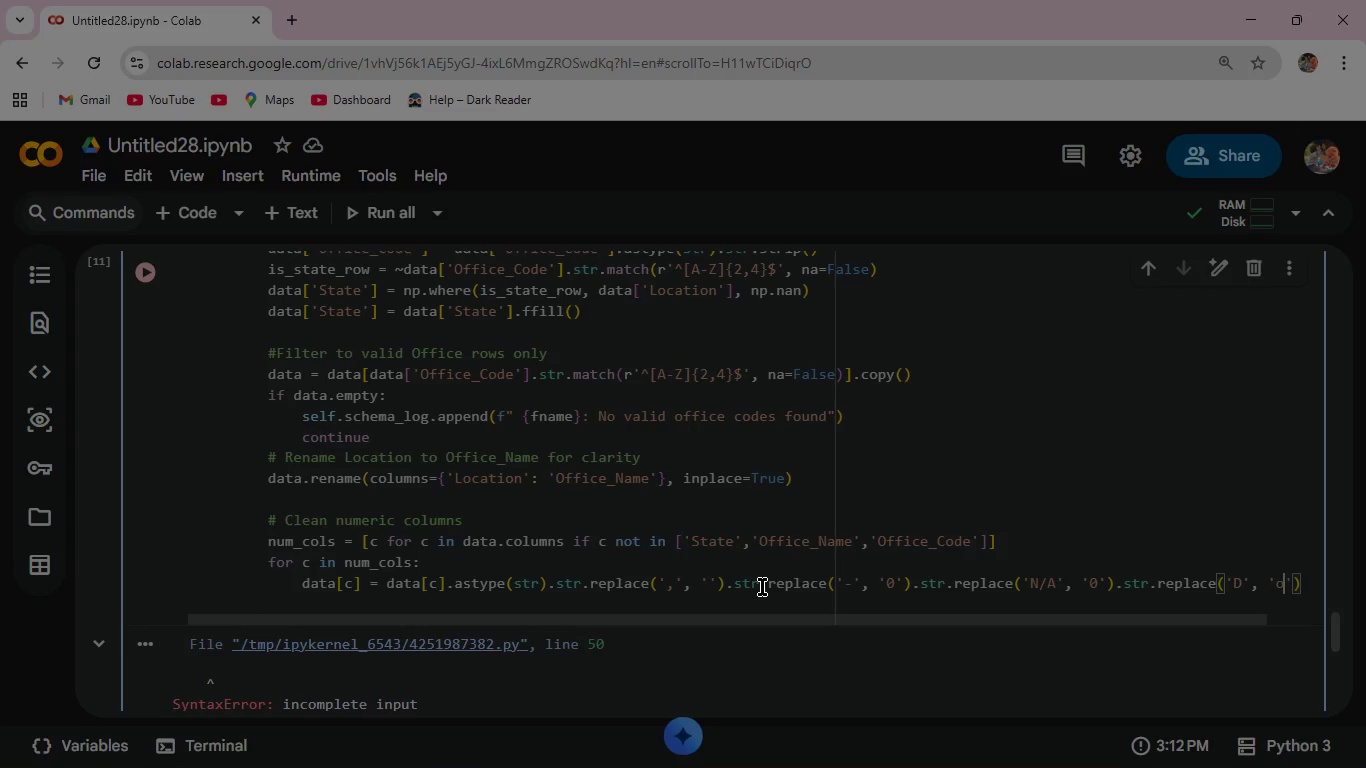 
key(Backspace)
 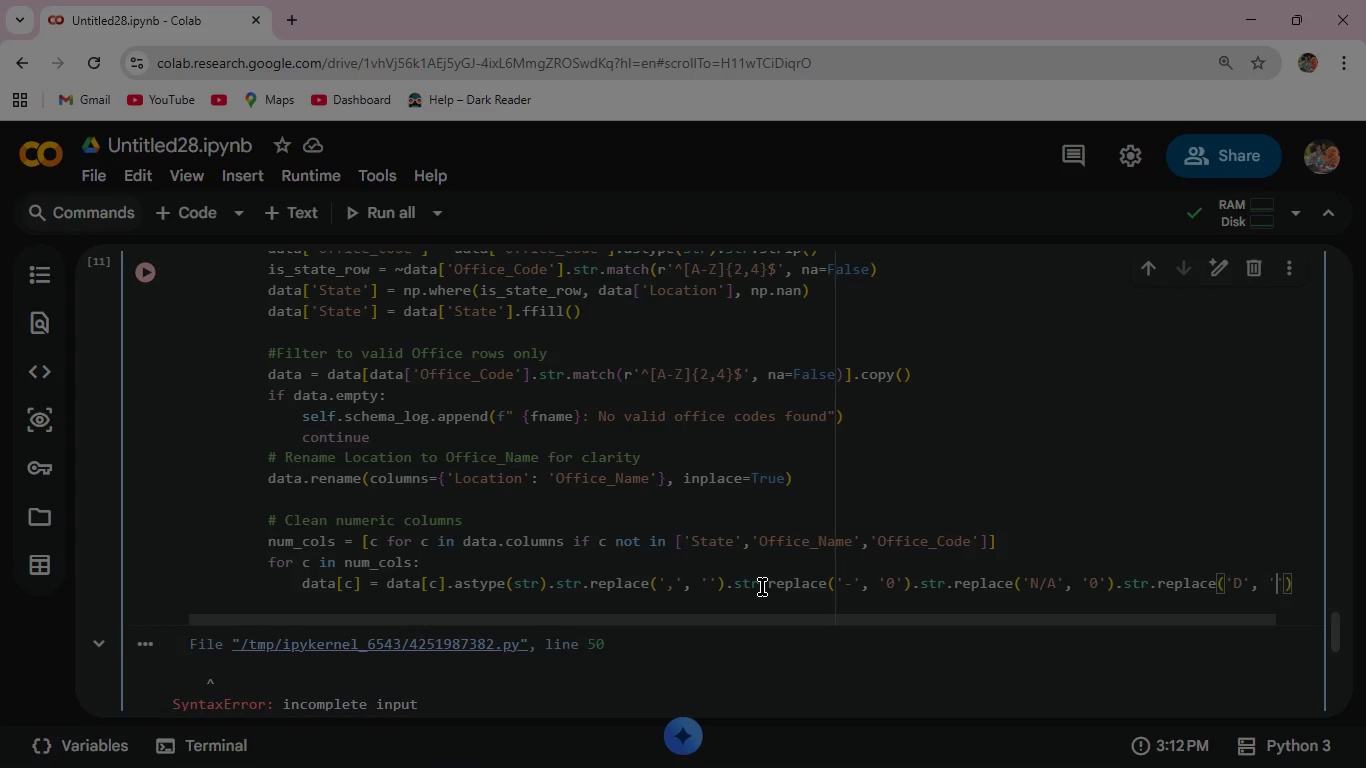 
key(O)
 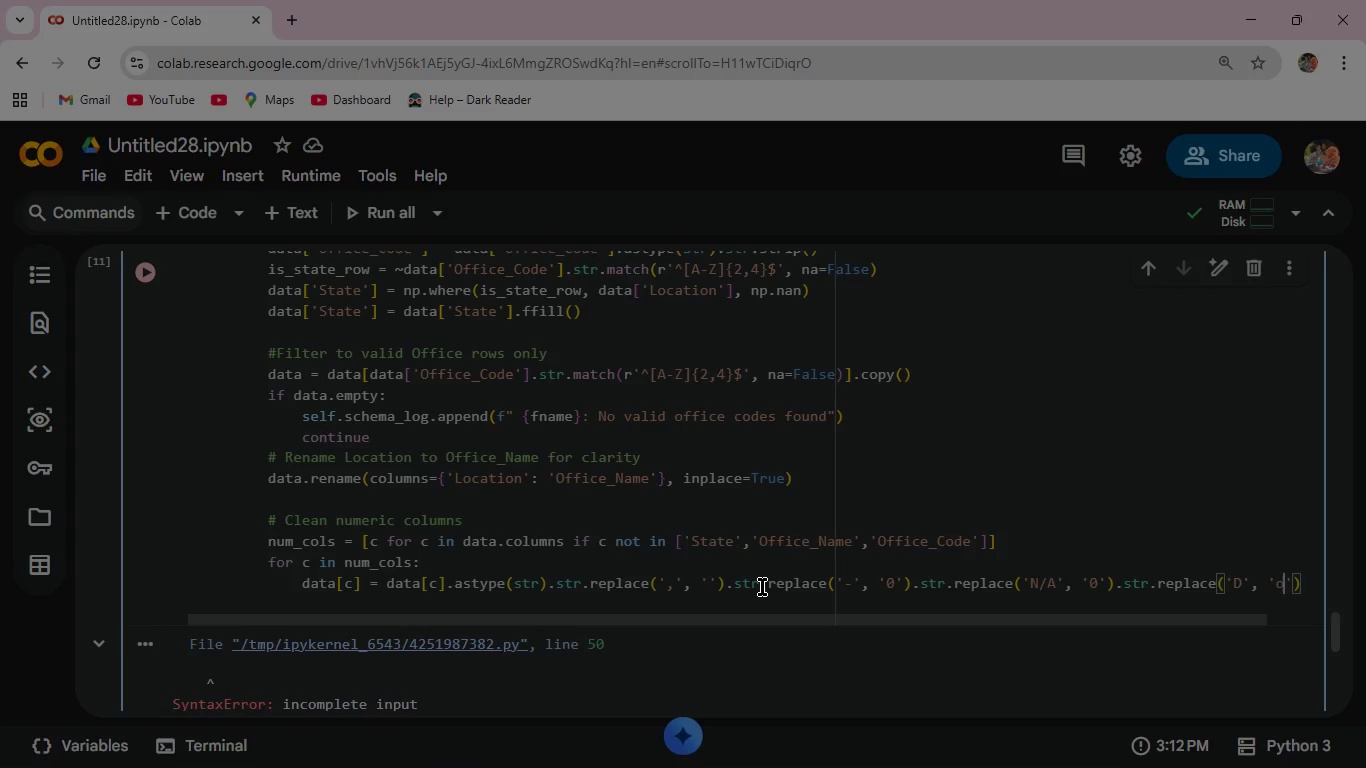 
key(Backspace)
 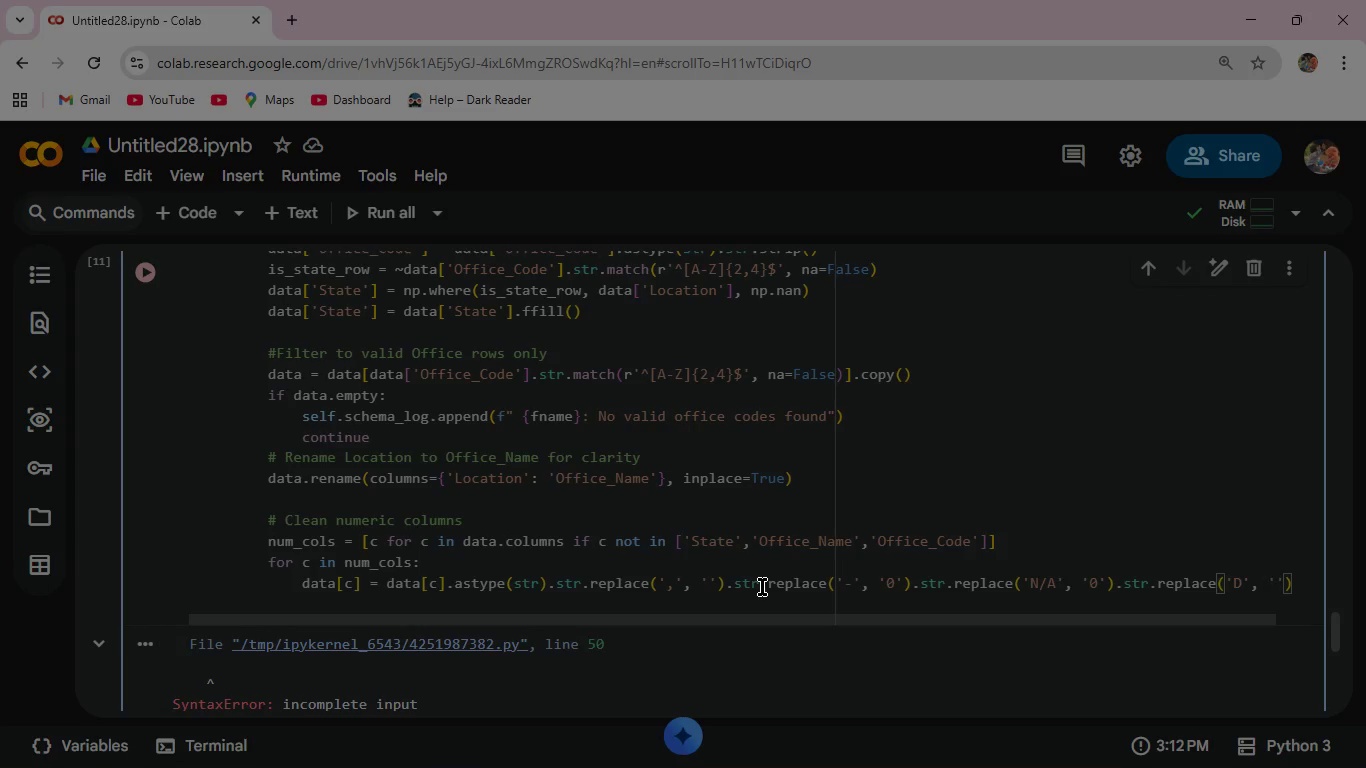 
key(Shift+O)
 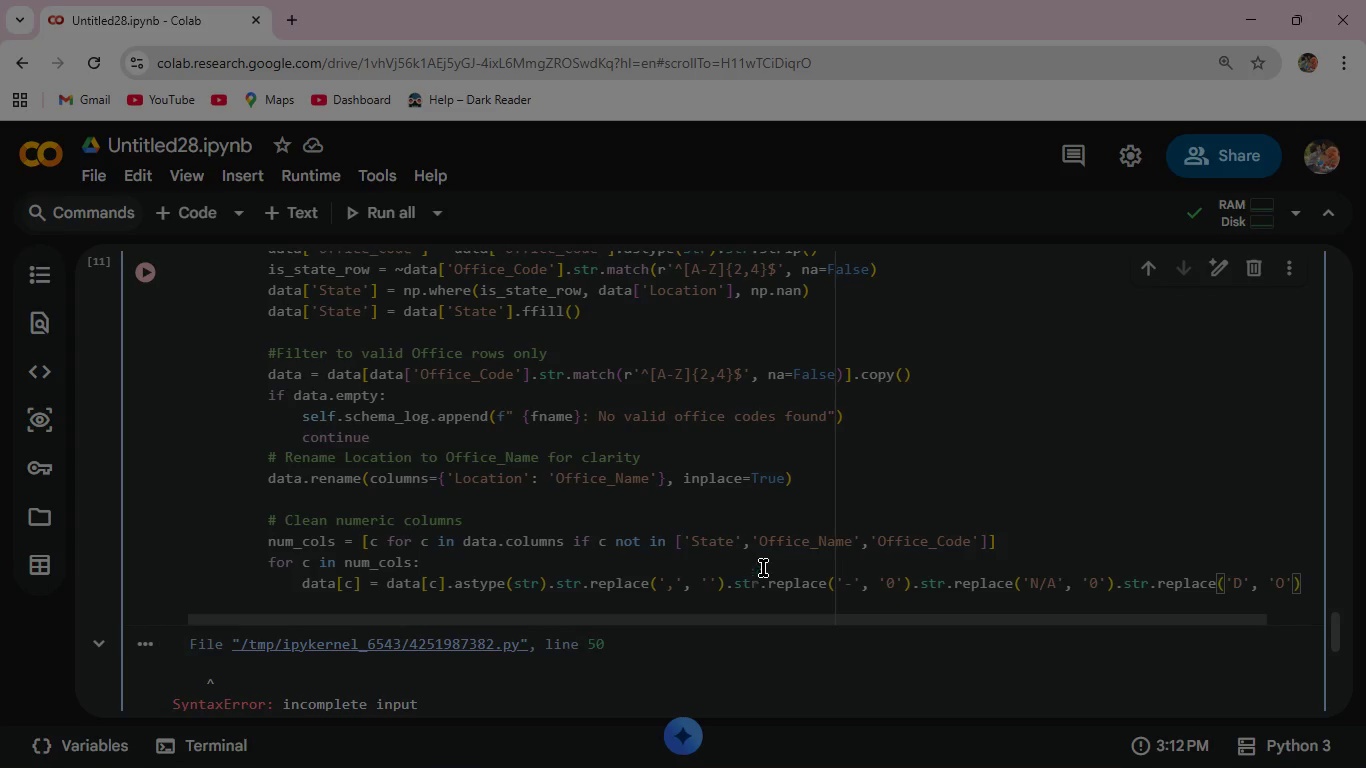 
wait(6.34)
 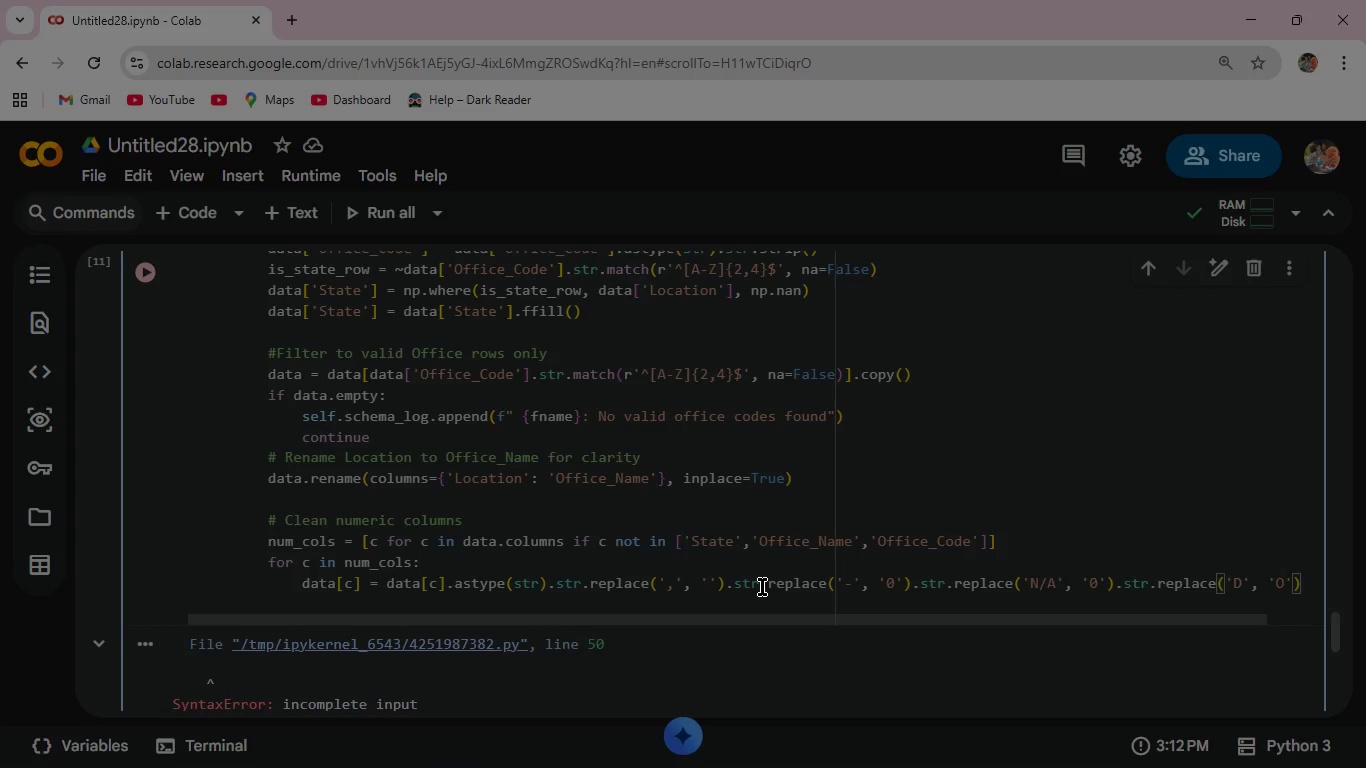 
left_click_drag(start_coordinate=[655, 616], to_coordinate=[464, 626])
 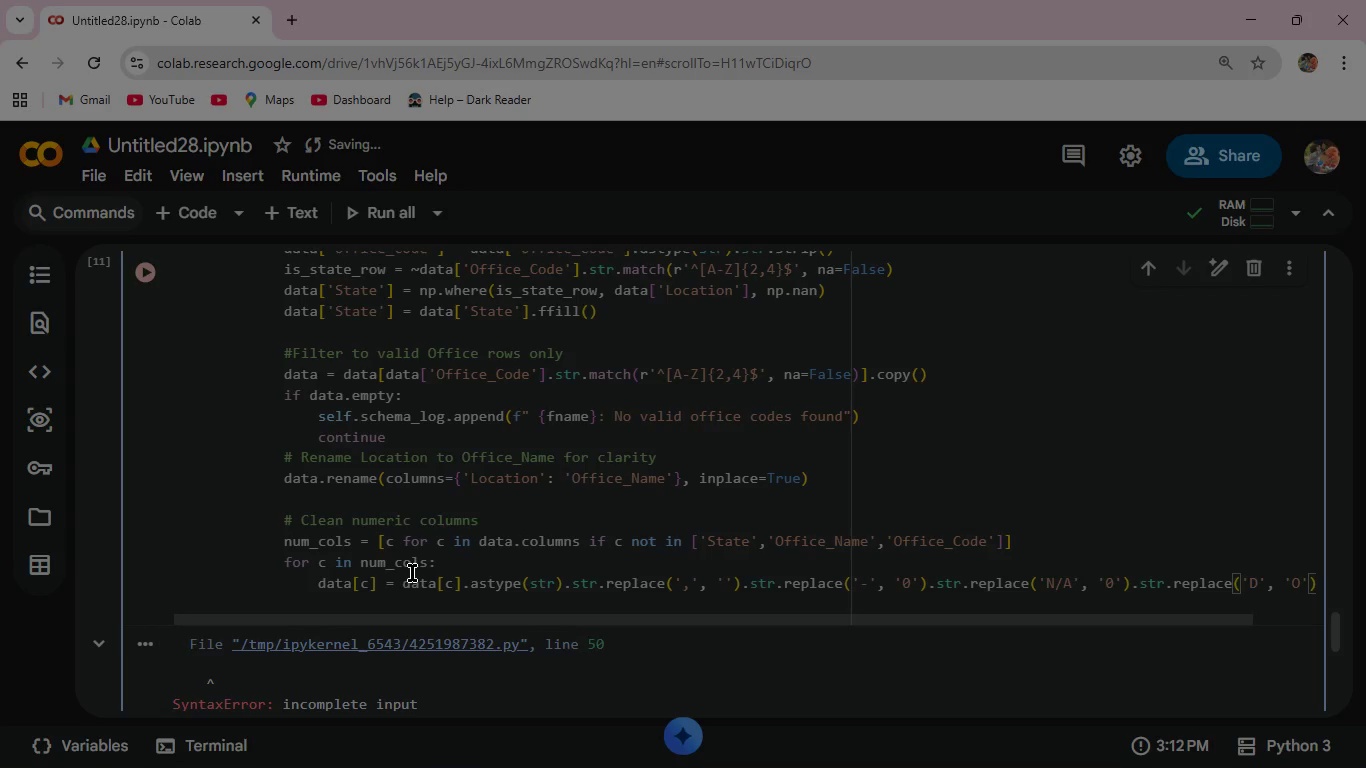 
wait(12.95)
 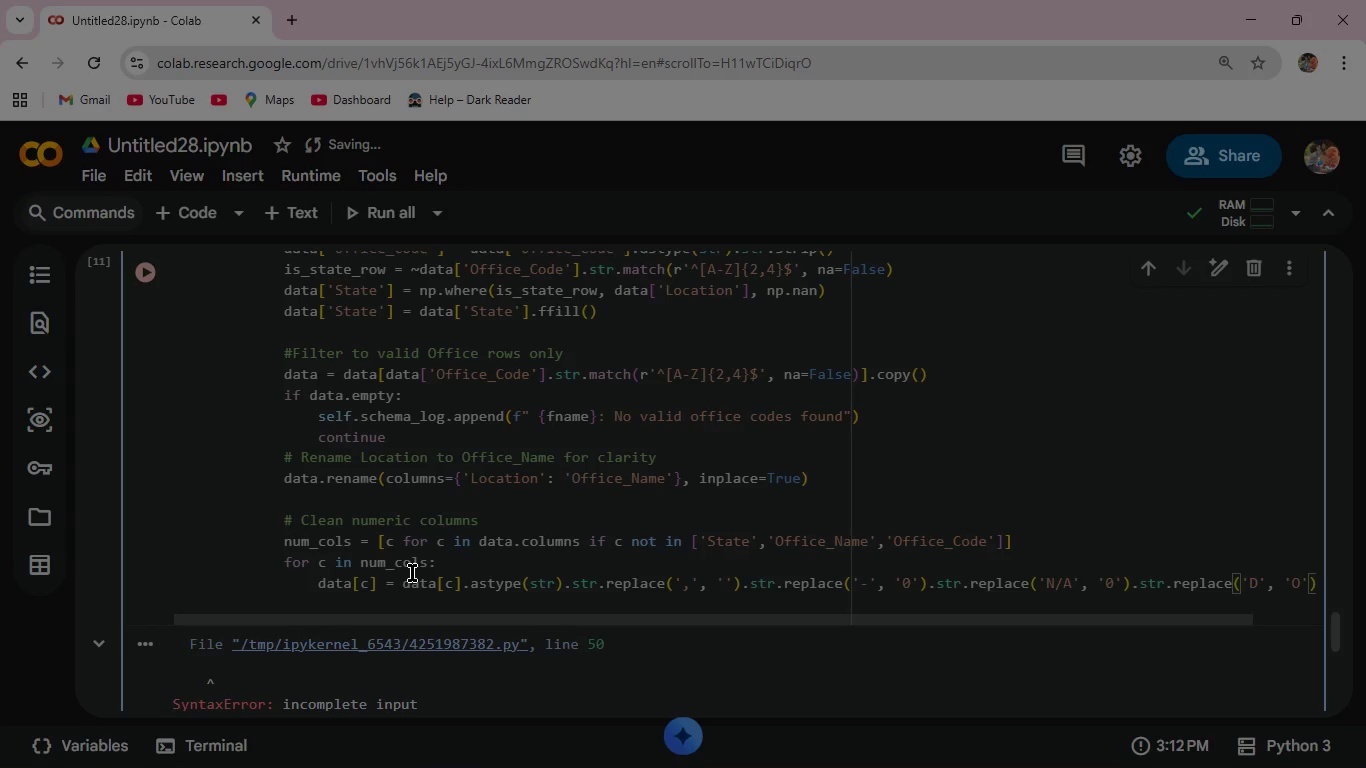 
mouse_move([529, 586])
 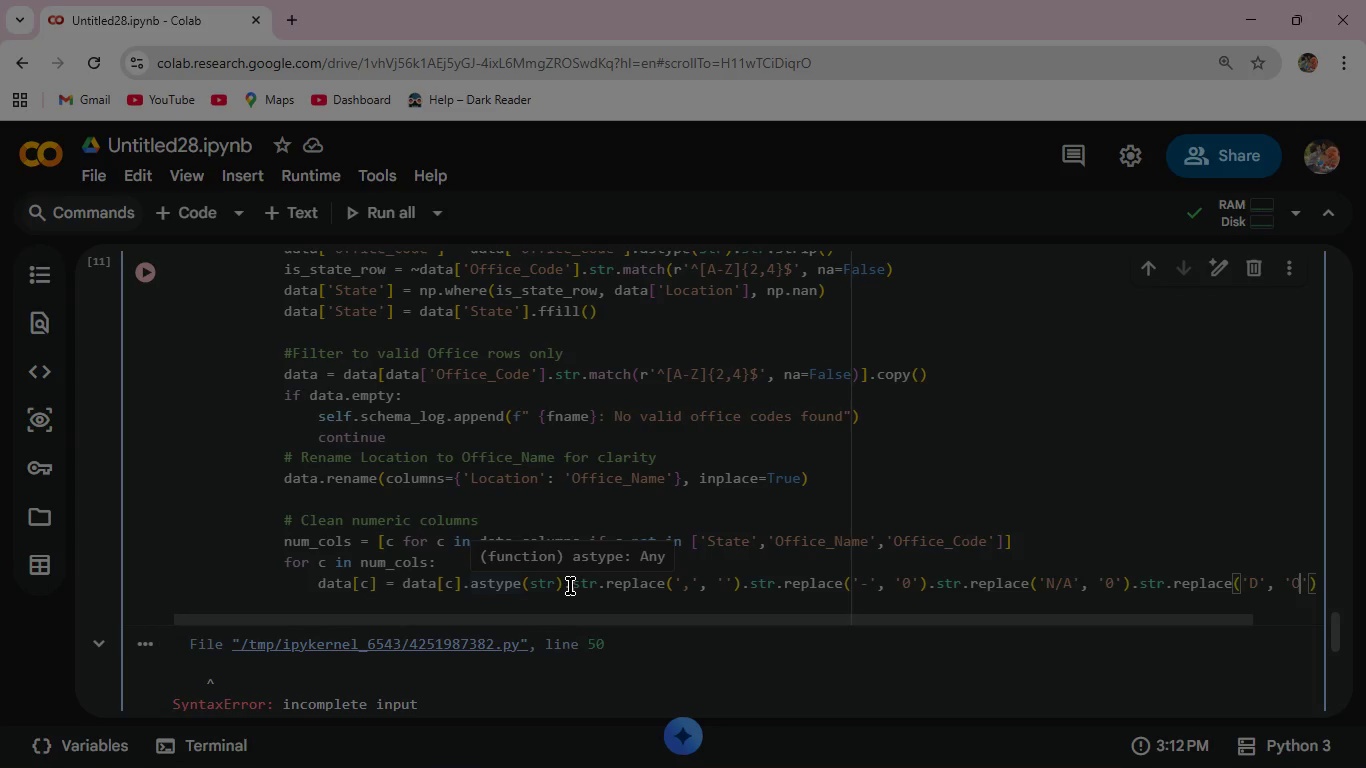 
mouse_move([593, 588])
 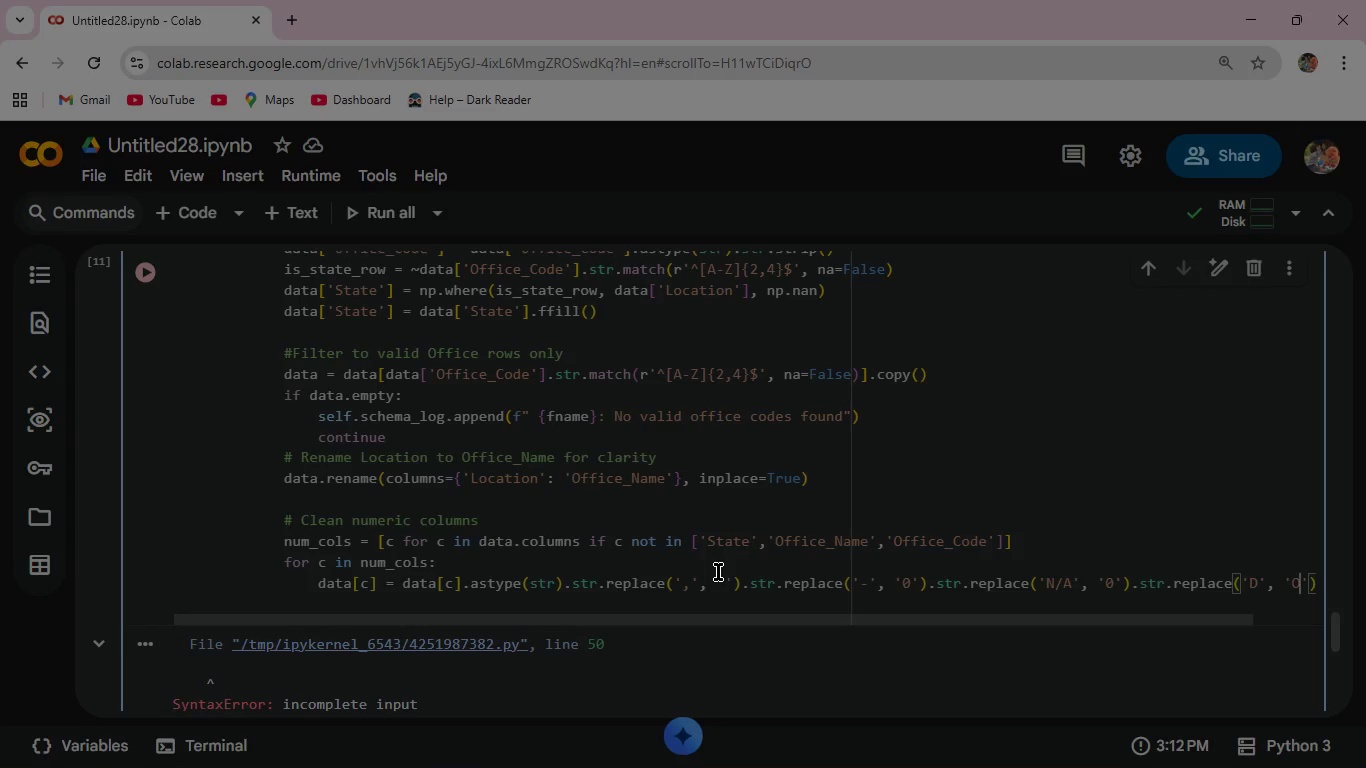 
wait(38.53)
 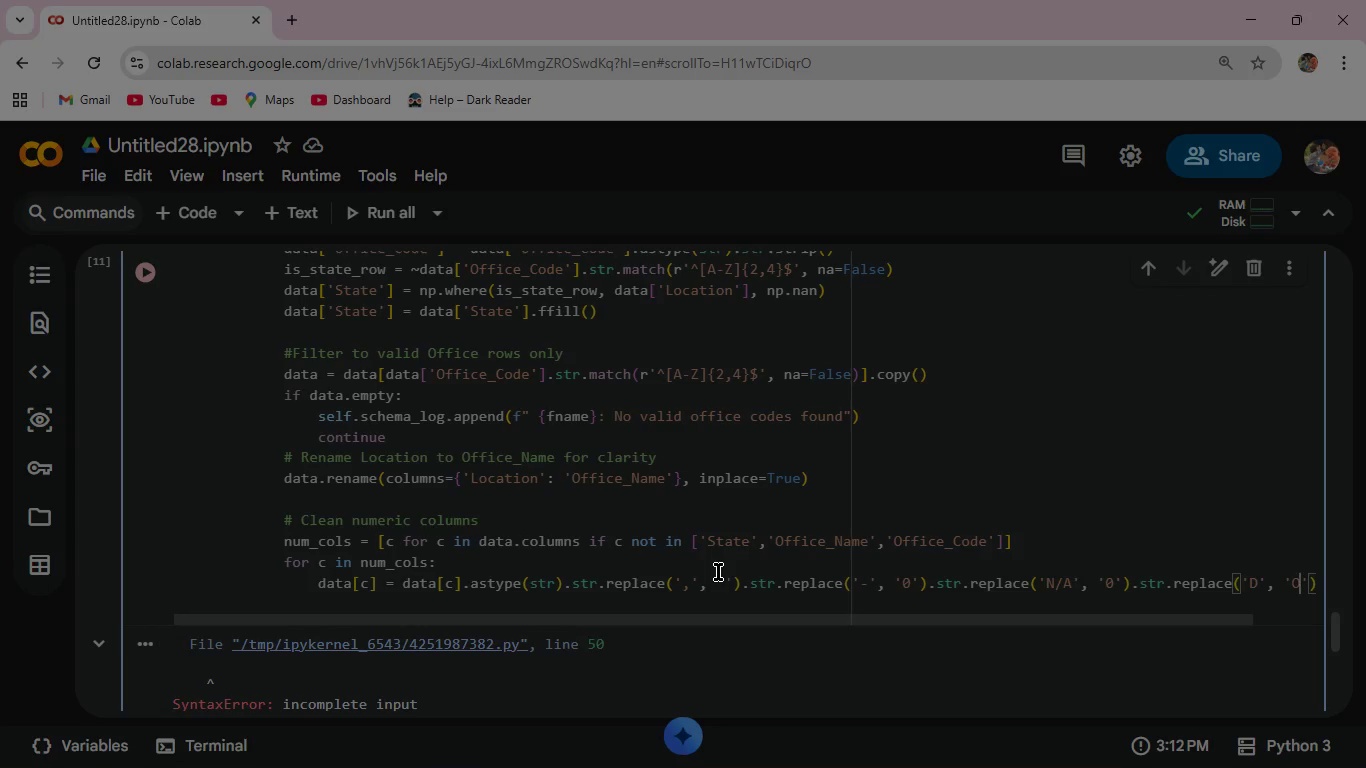 
left_click([689, 586])
 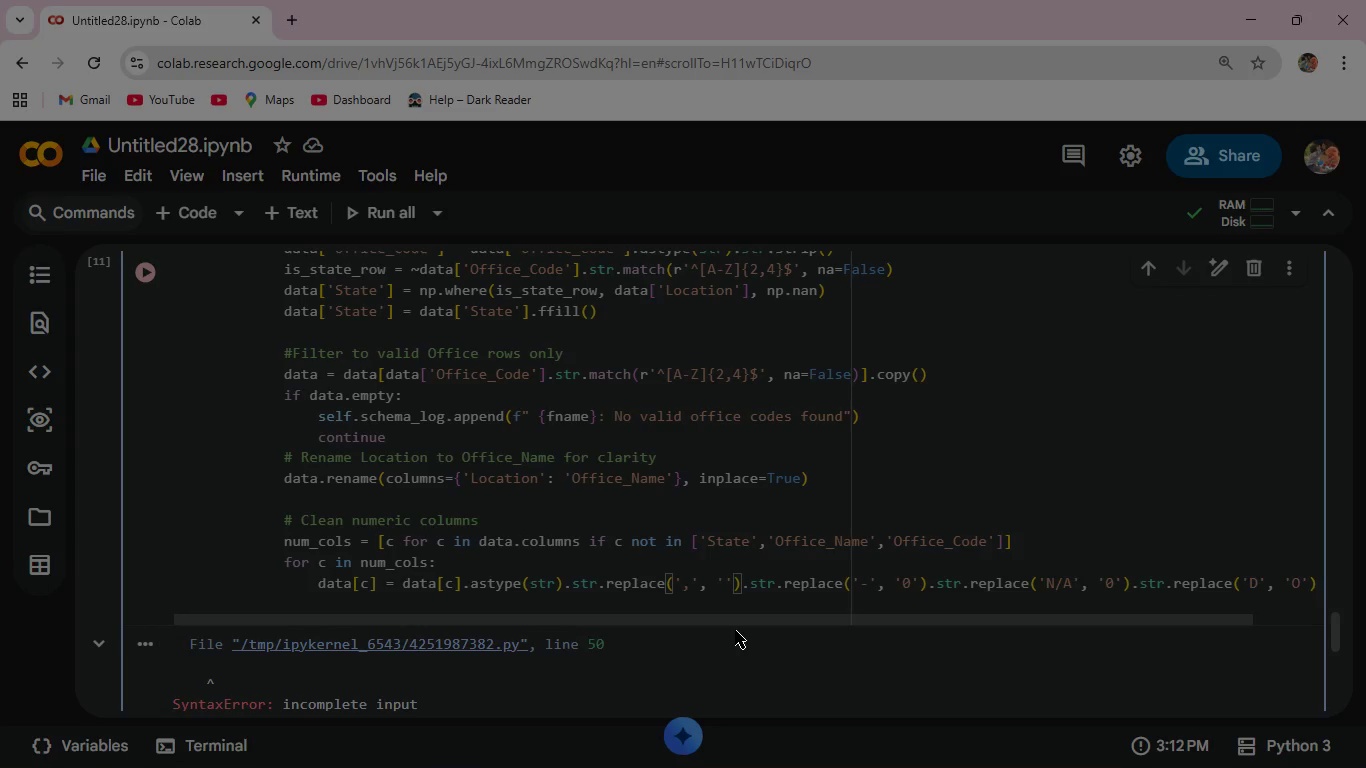 
key(Quote)
 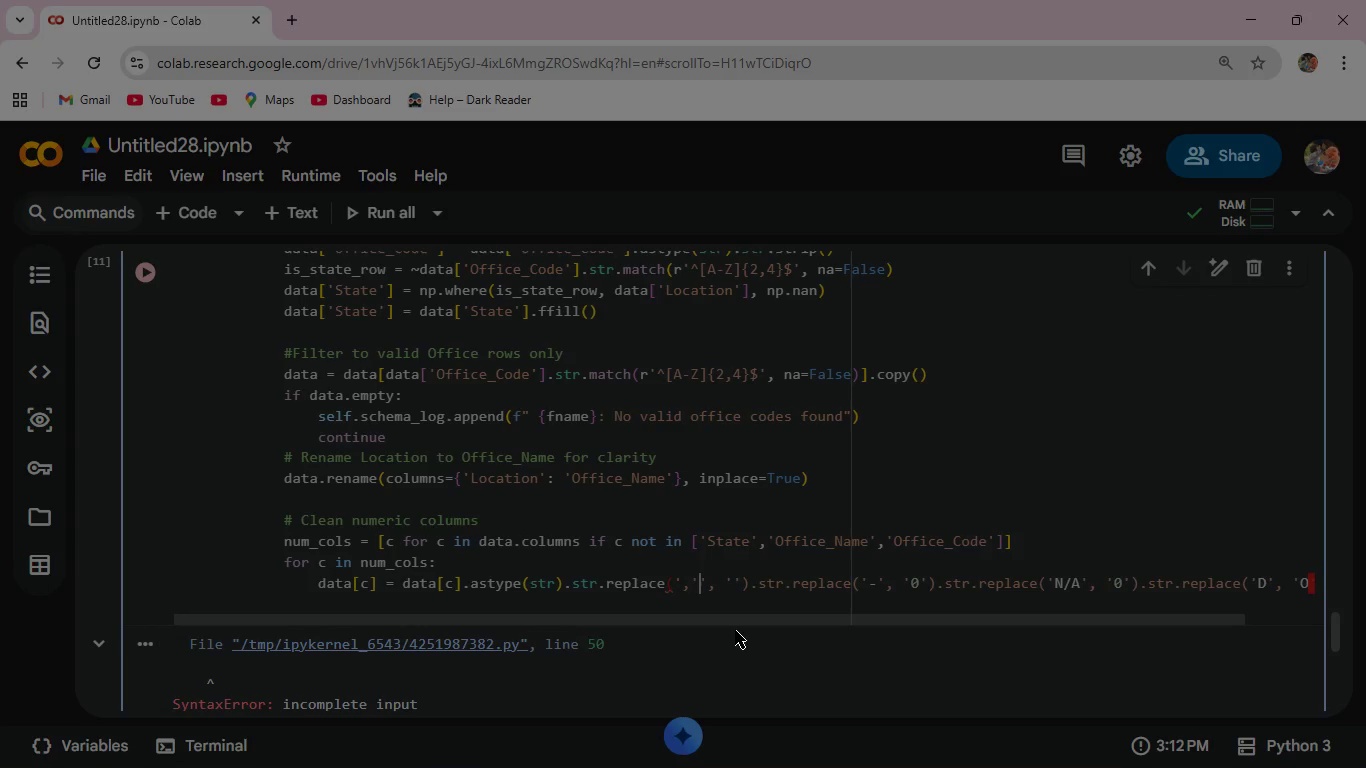 
key(Control+Z)
 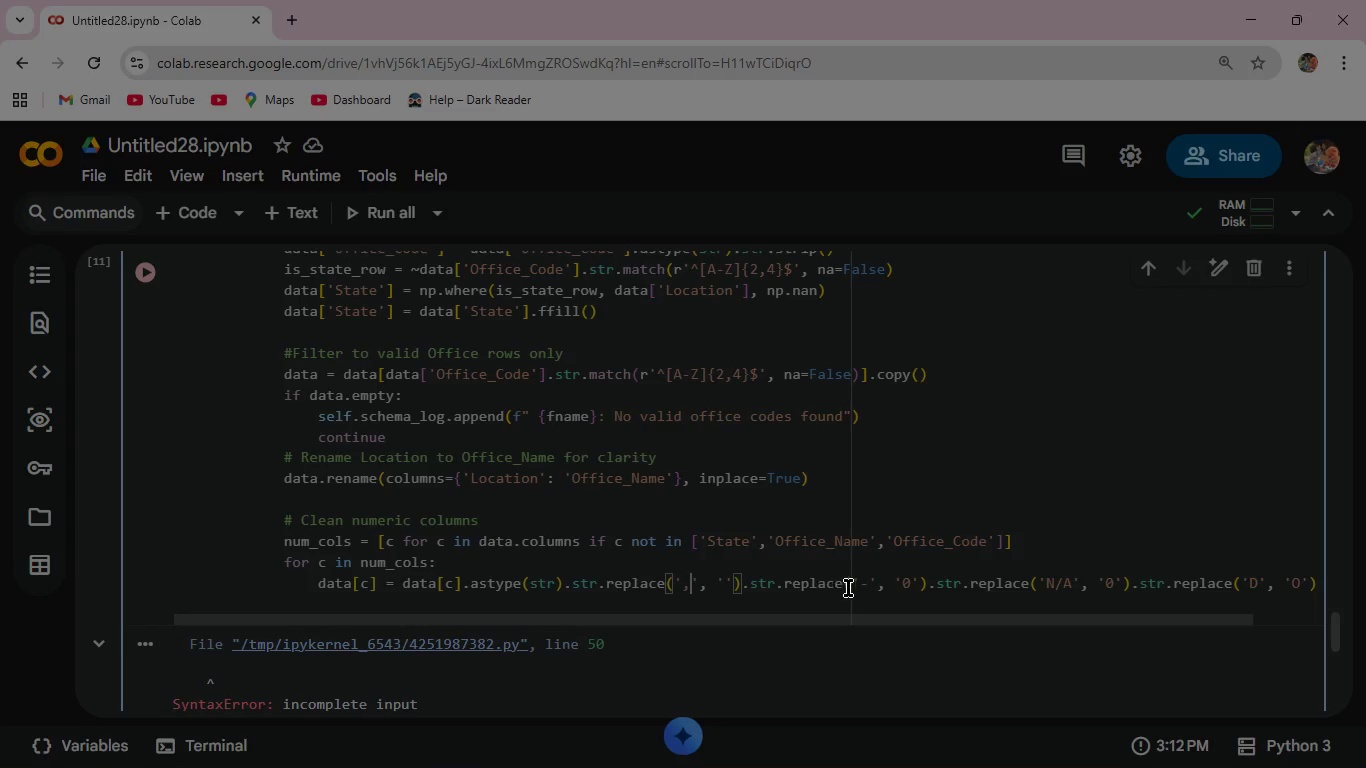 
wait(20.06)
 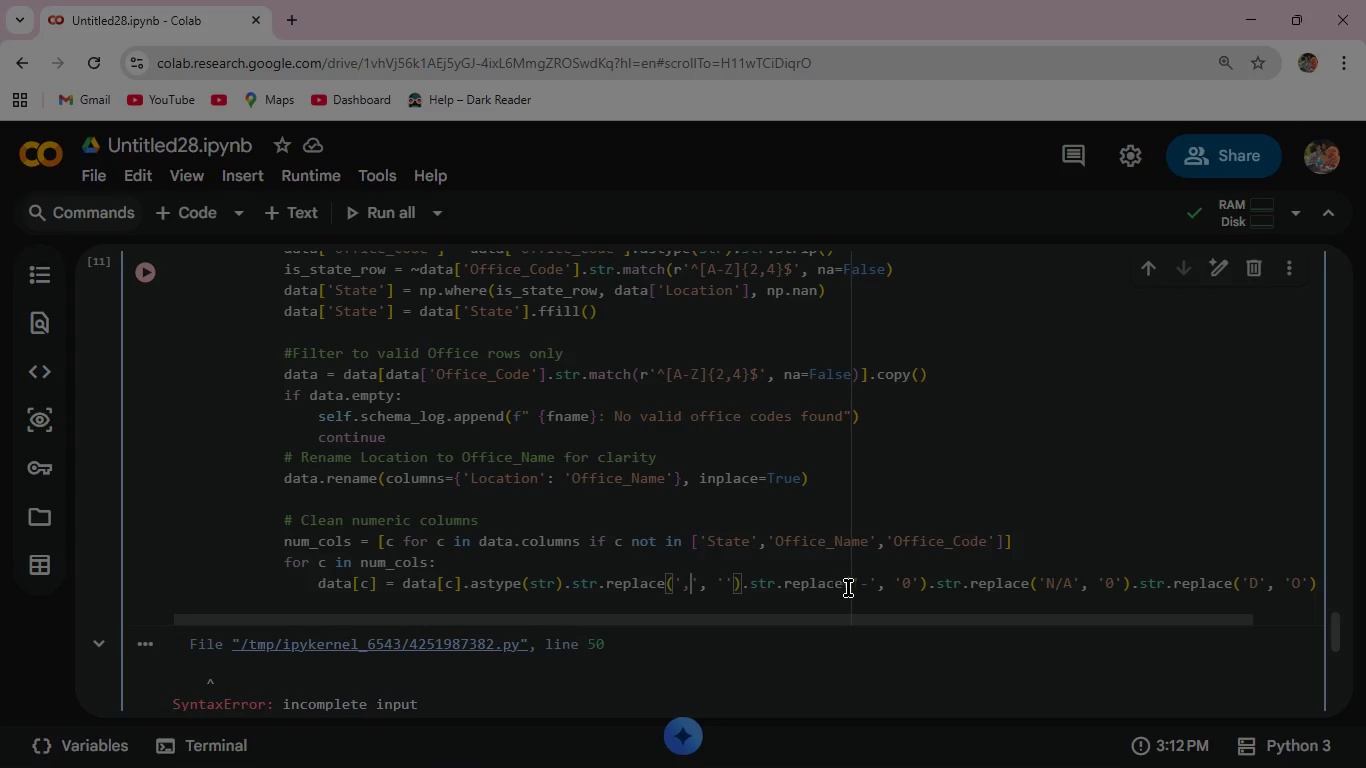 
left_click([913, 583])
 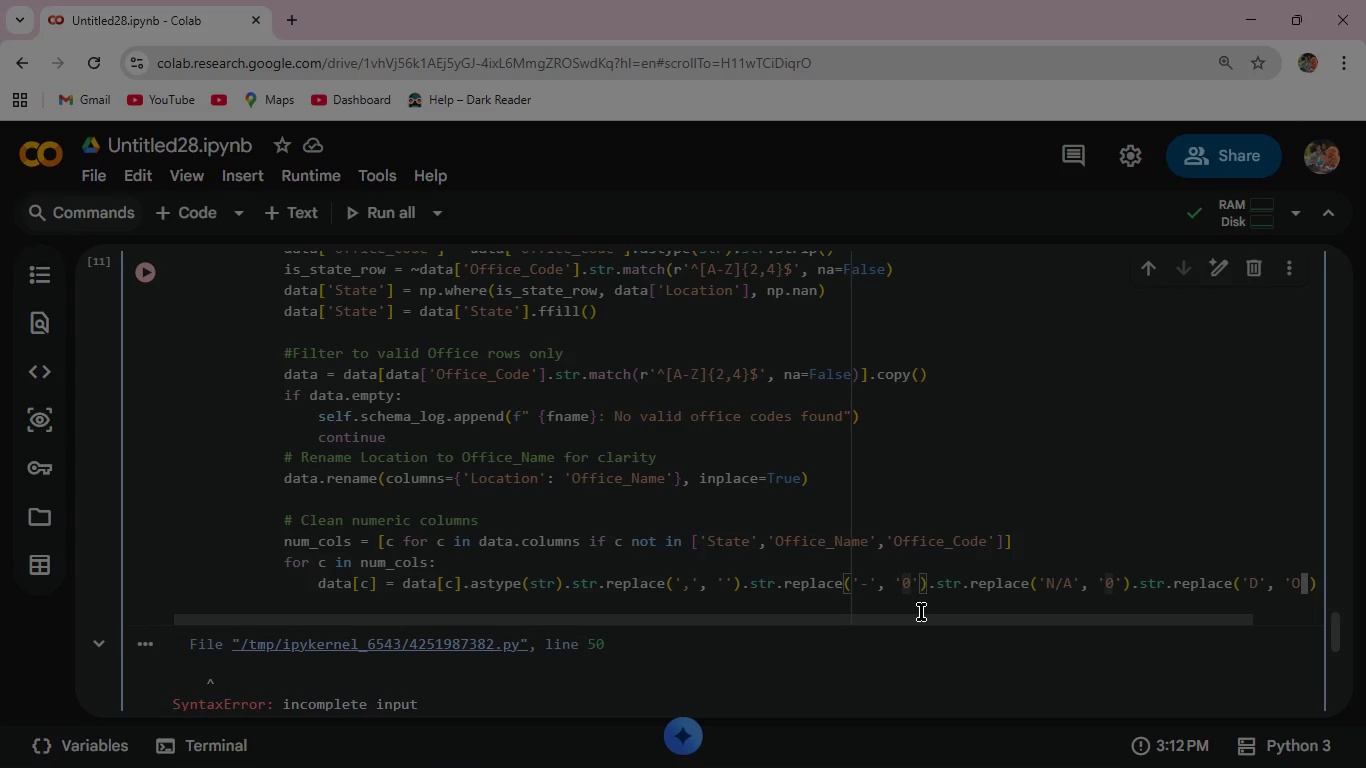 
key(Backspace)
 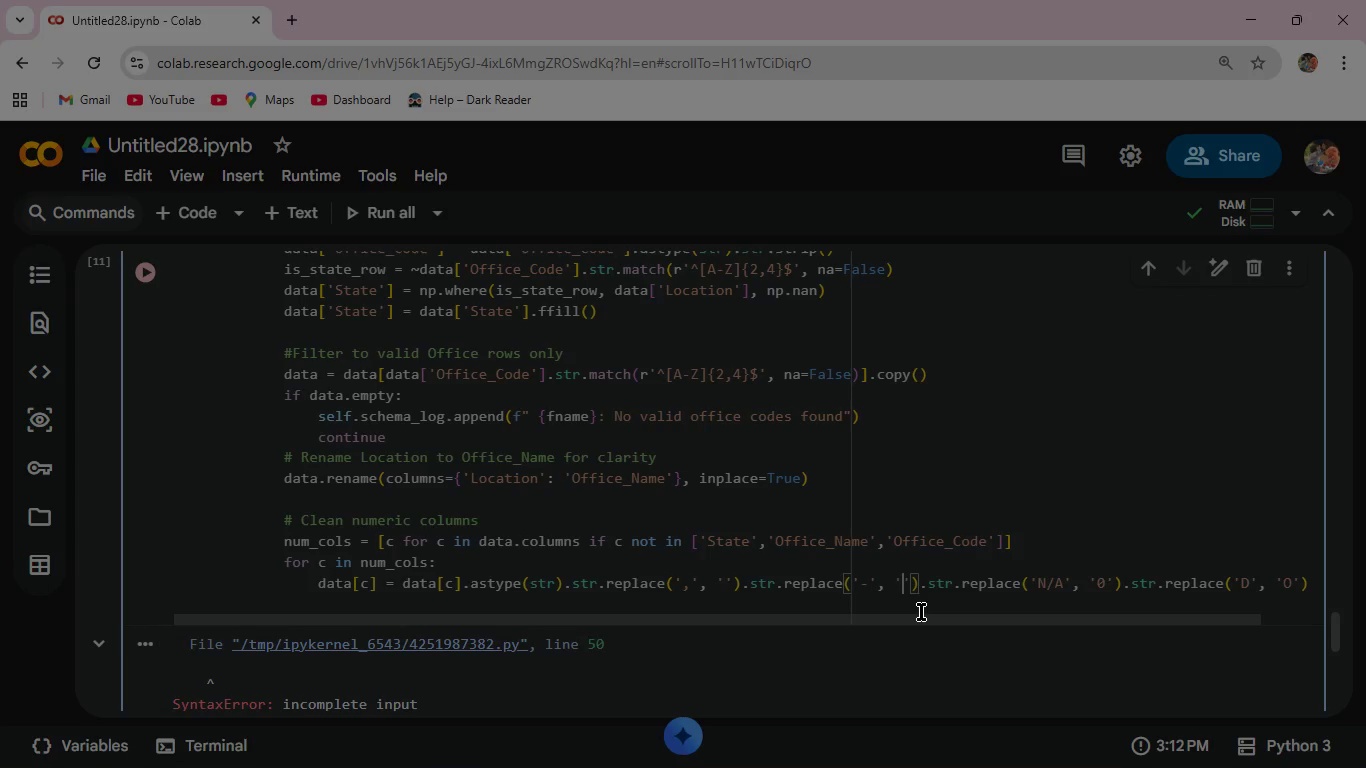 
key(O)
 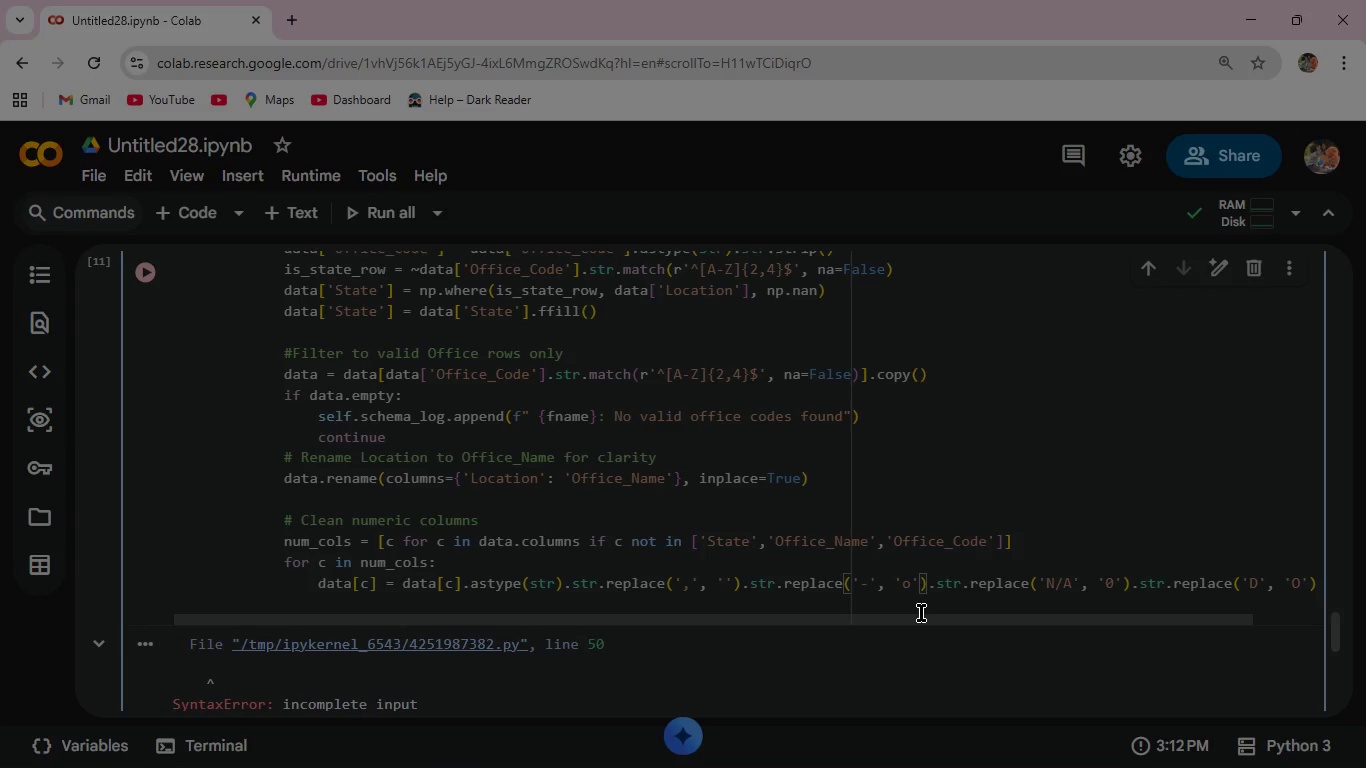 
key(Backspace)
 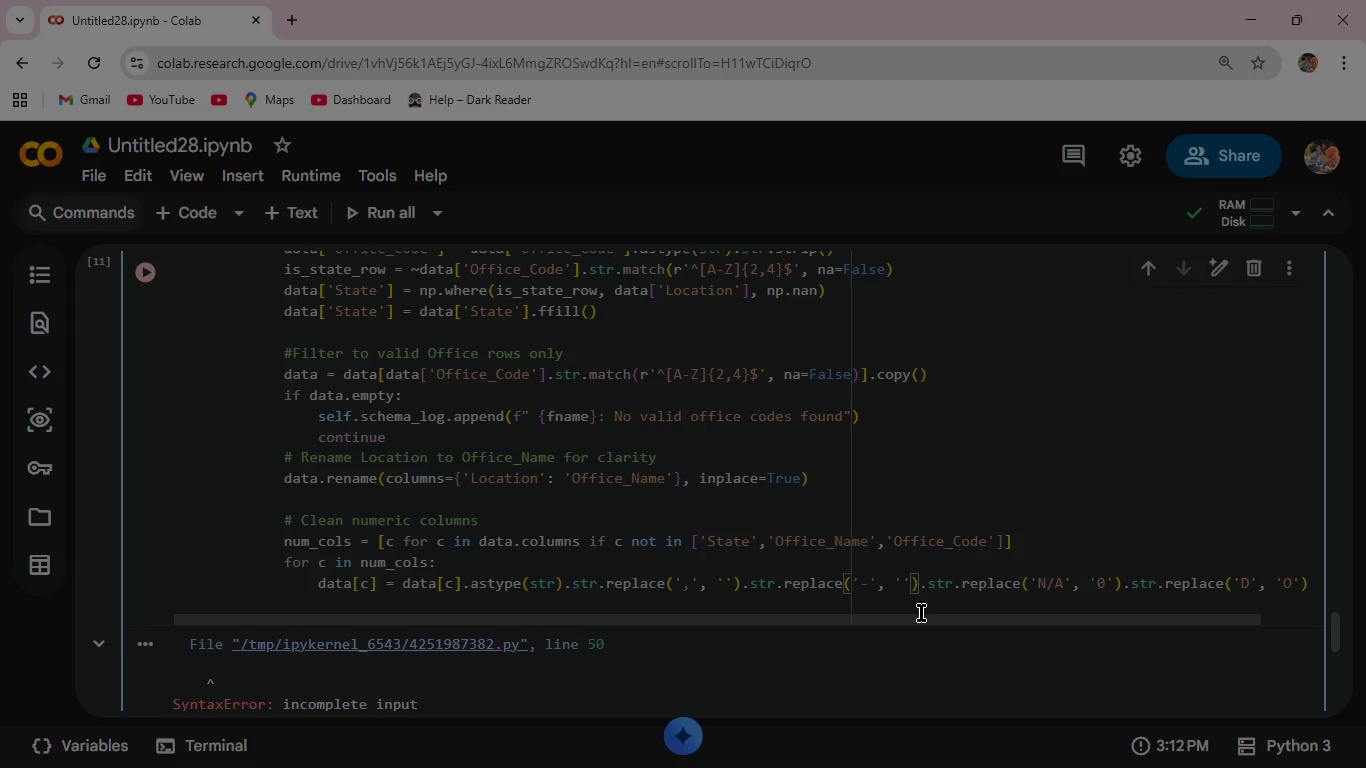 
key(Shift+O)
 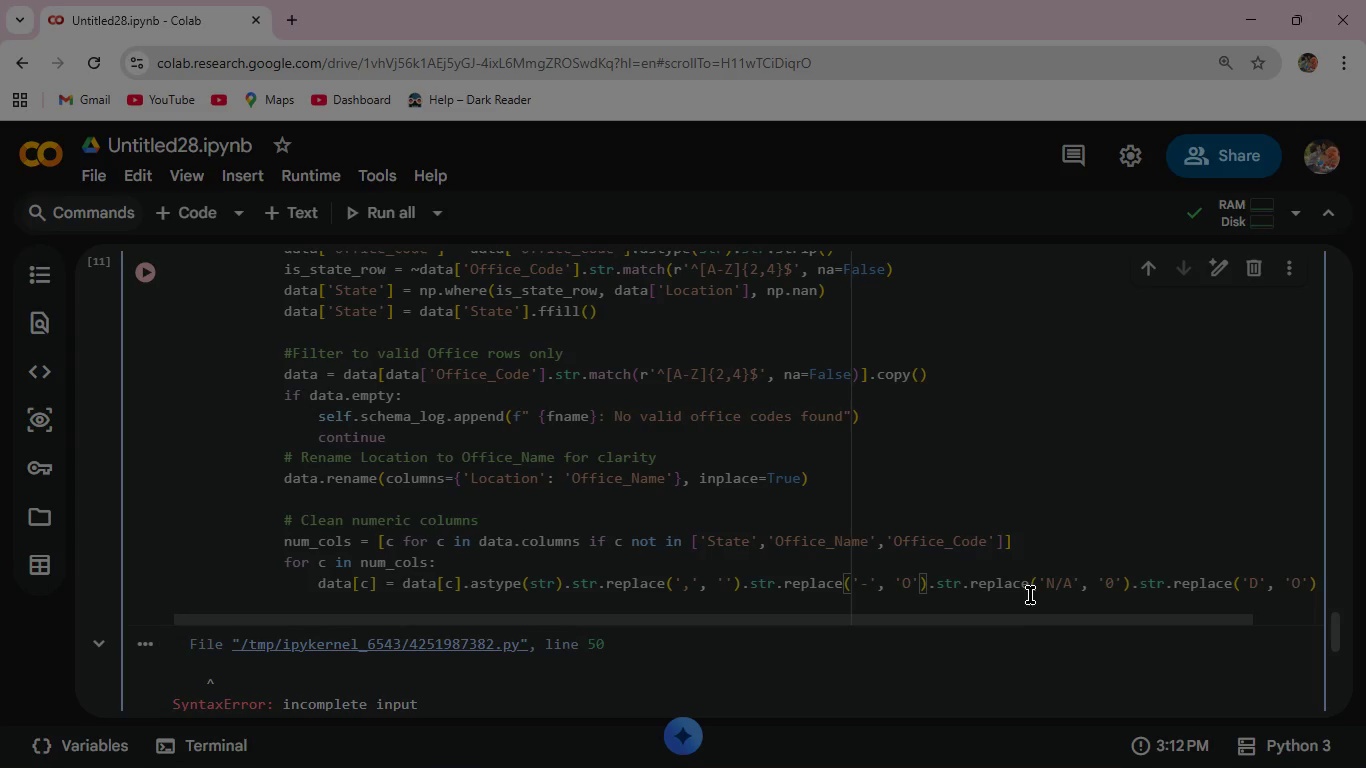 
wait(14.59)
 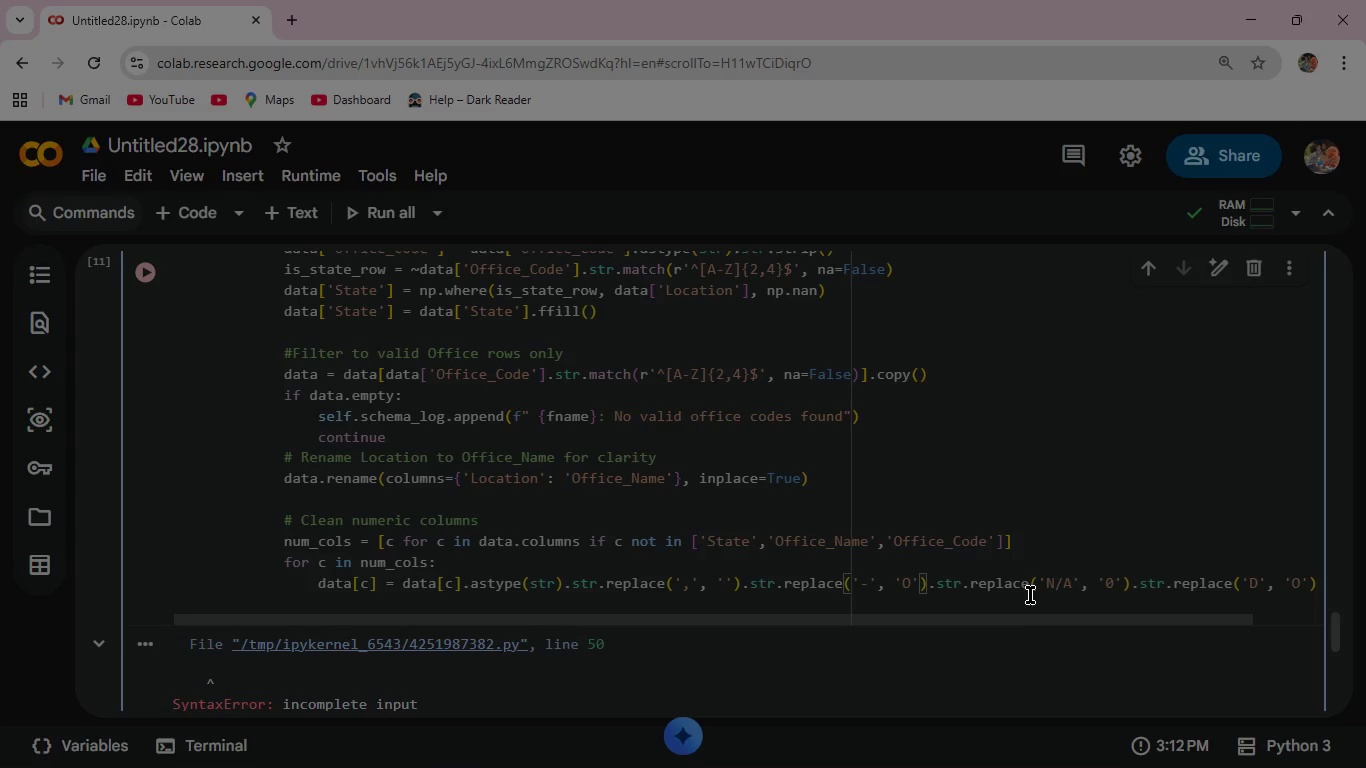 
left_click([1115, 583])
 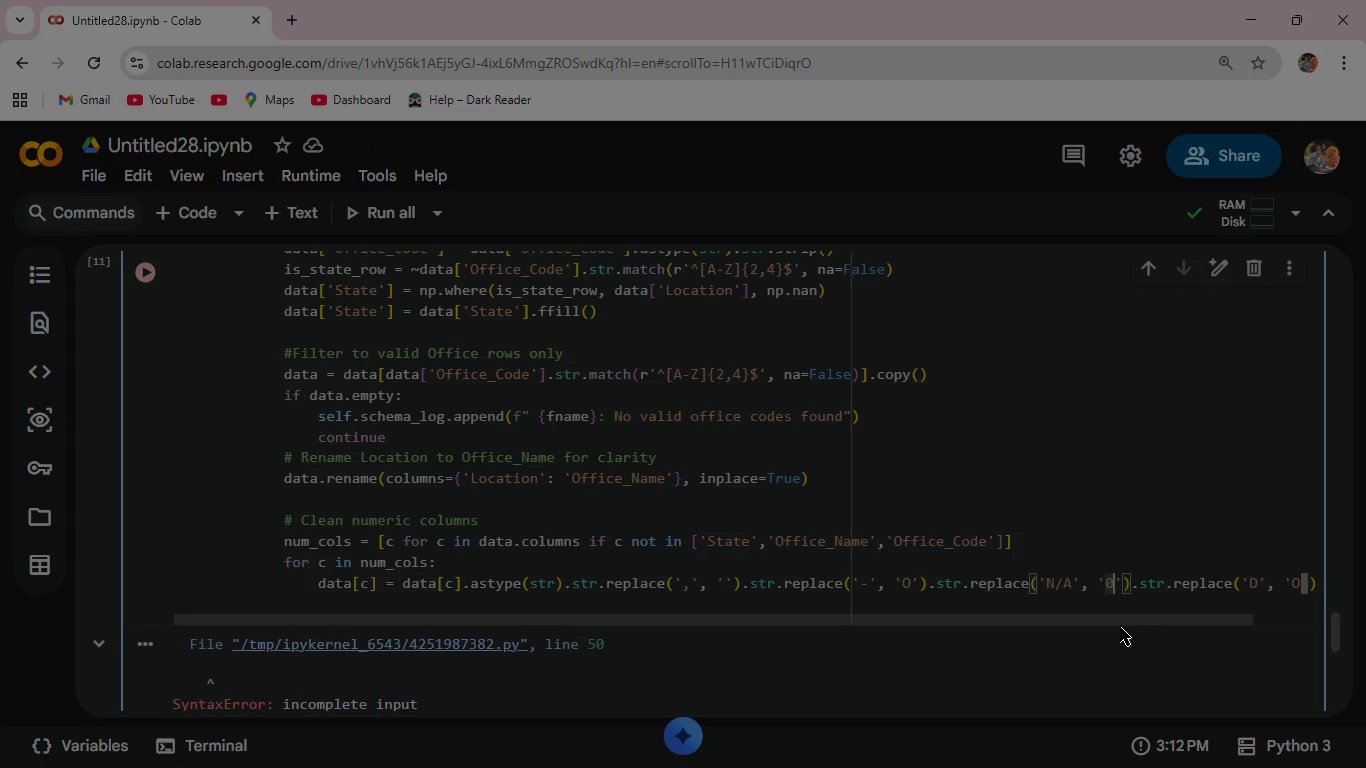 
key(Backspace)
 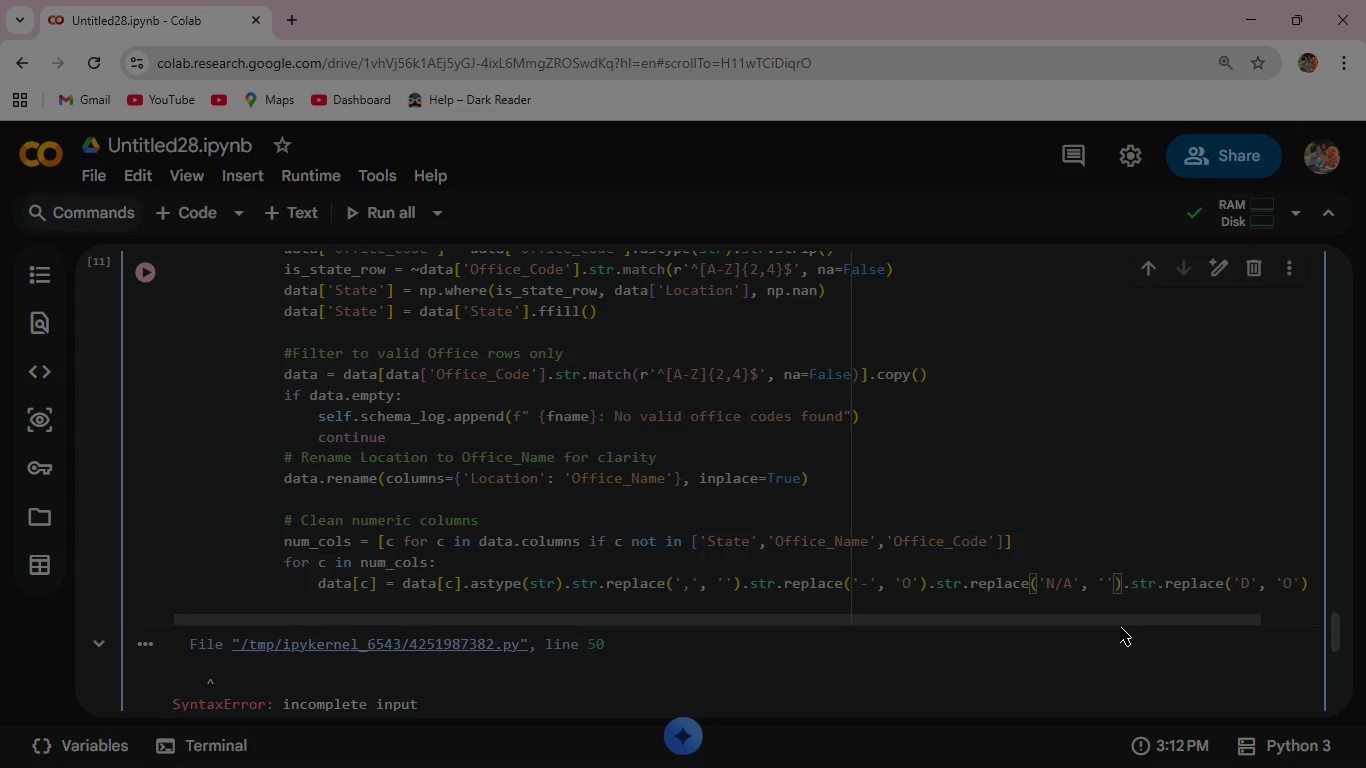 
key(Shift+O)
 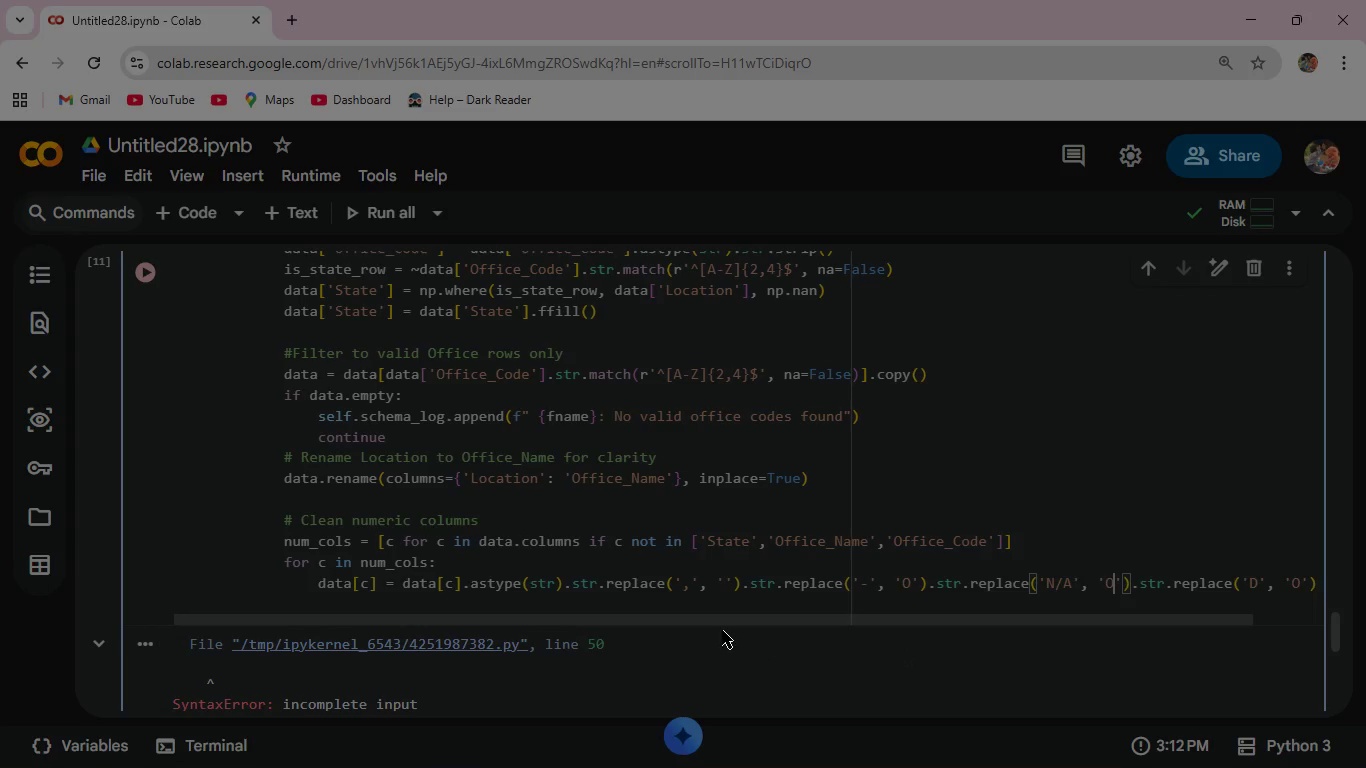 
wait(7.25)
 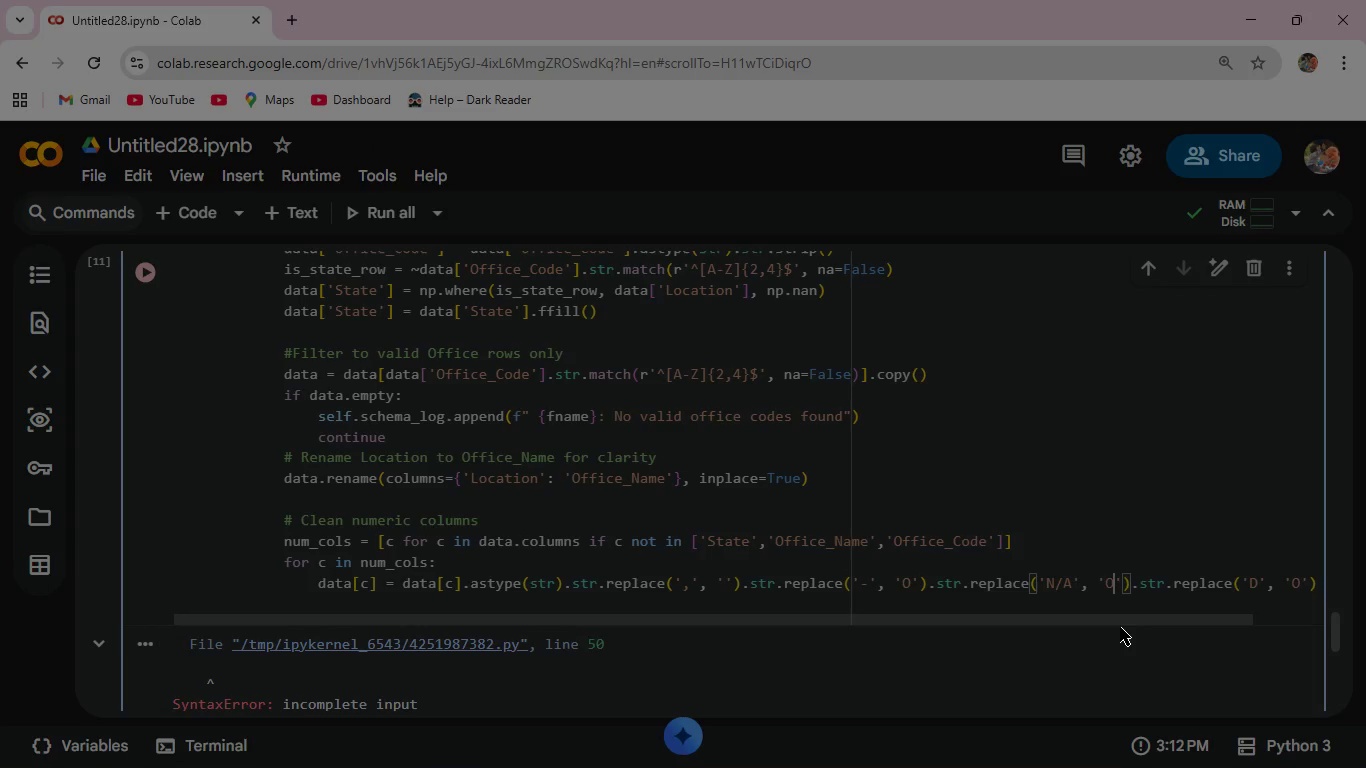 
left_click_drag(start_coordinate=[713, 619], to_coordinate=[888, 607])
 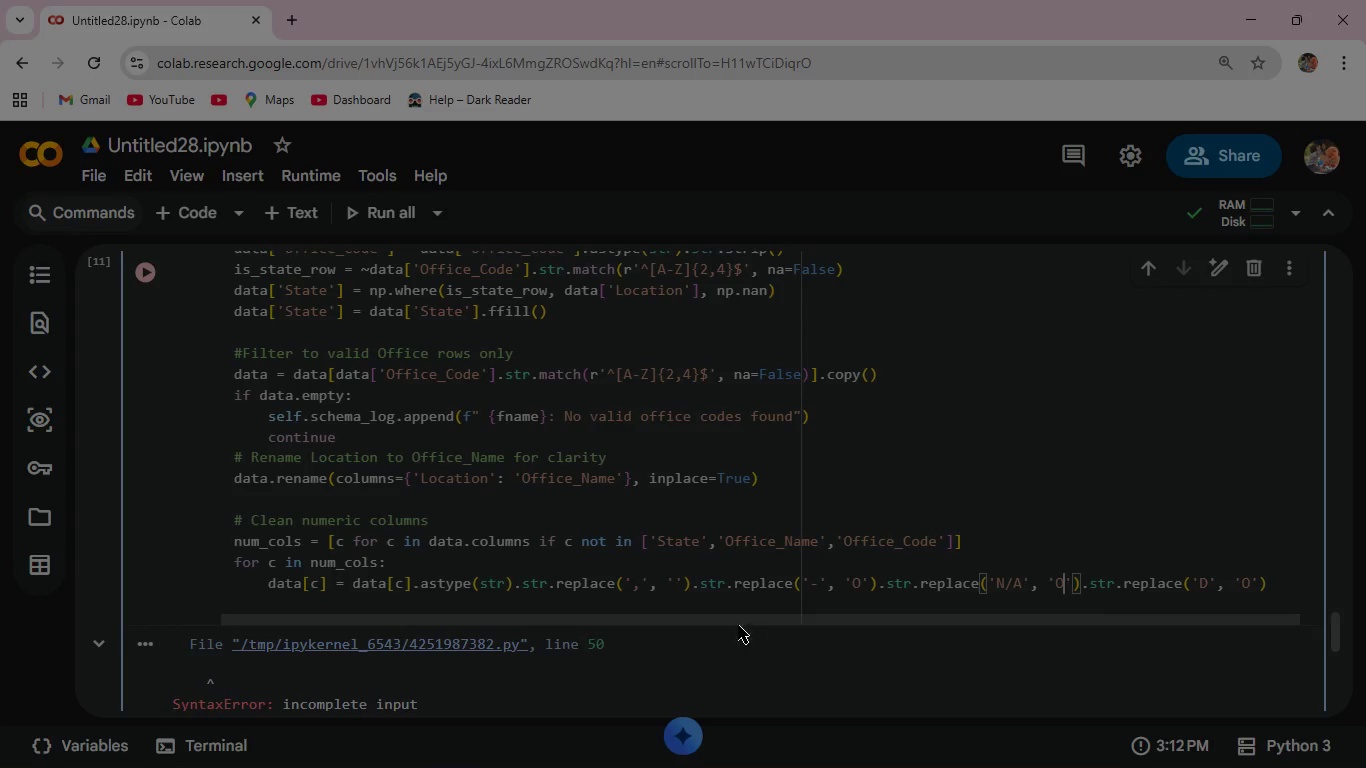 
left_click_drag(start_coordinate=[731, 619], to_coordinate=[804, 615])
 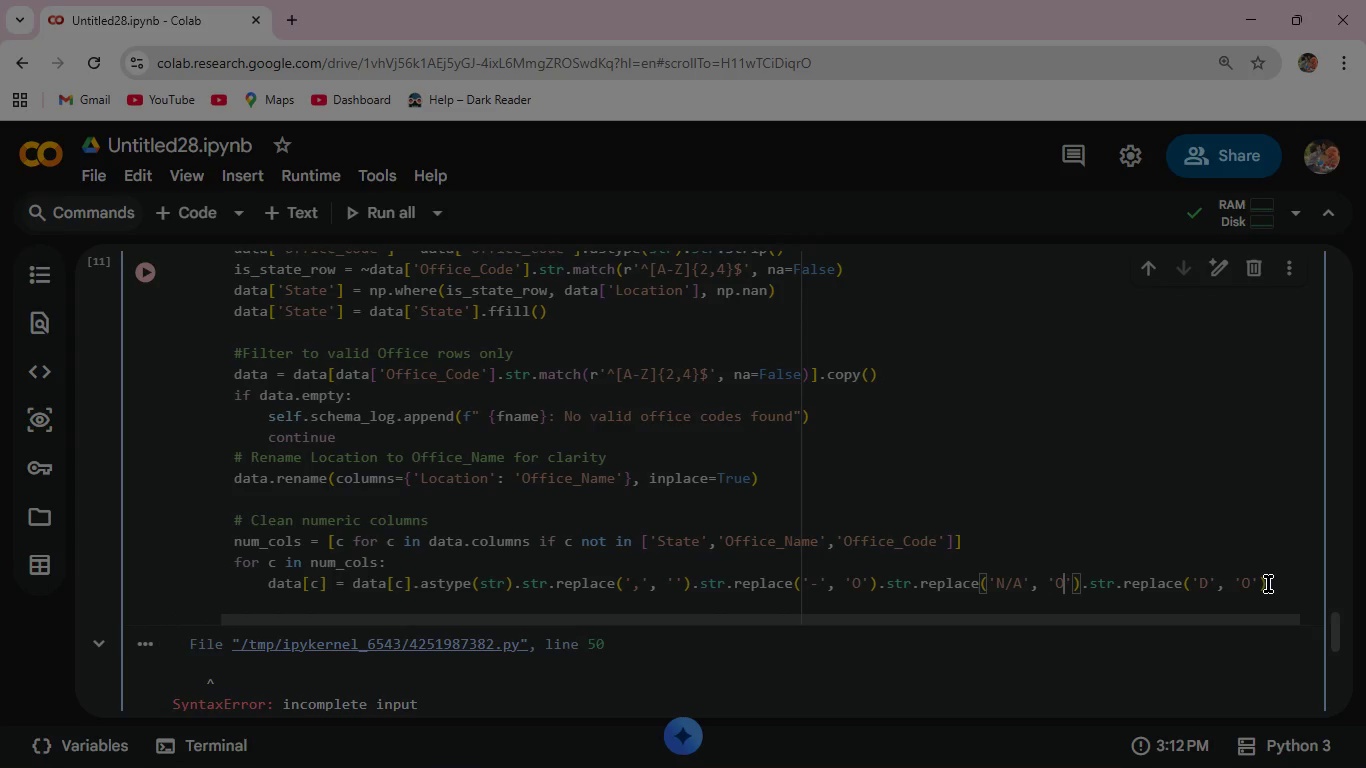 
left_click([1273, 583])
 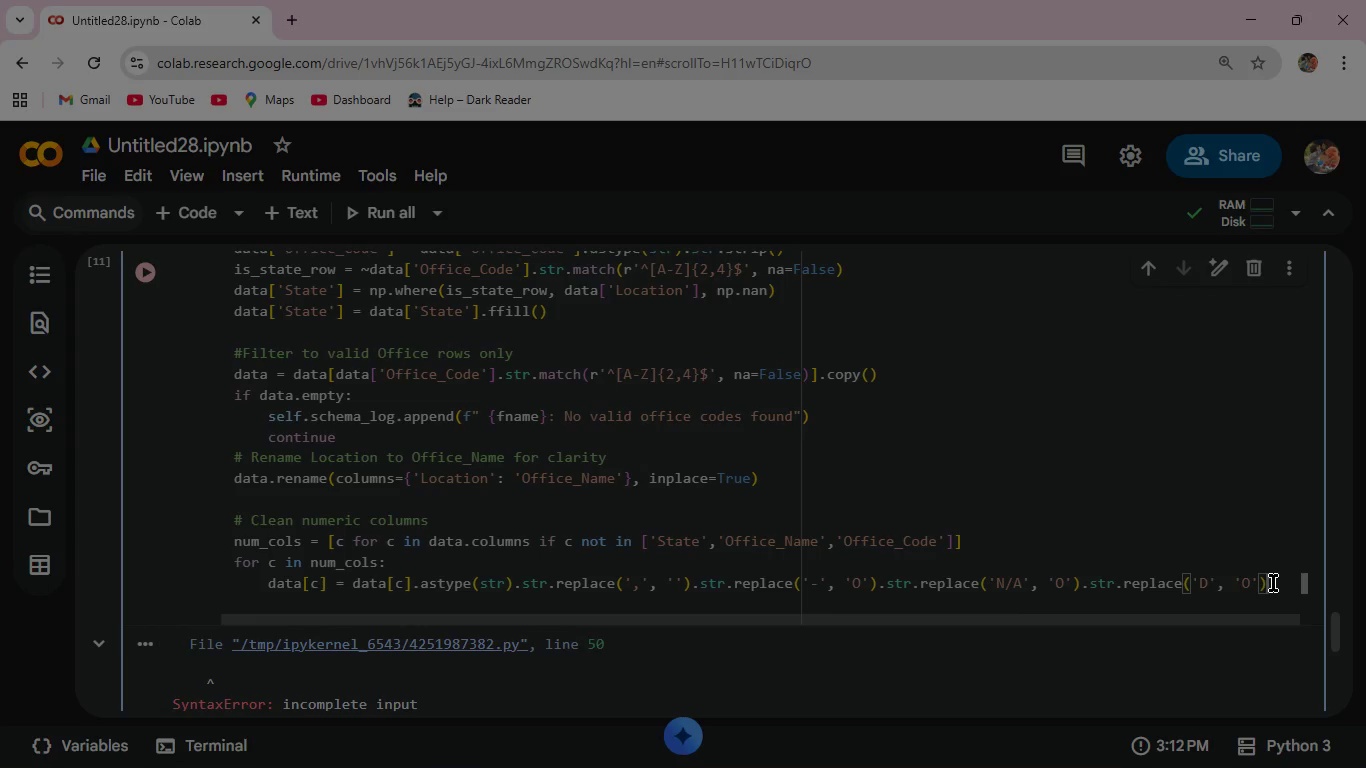 
wait(10.94)
 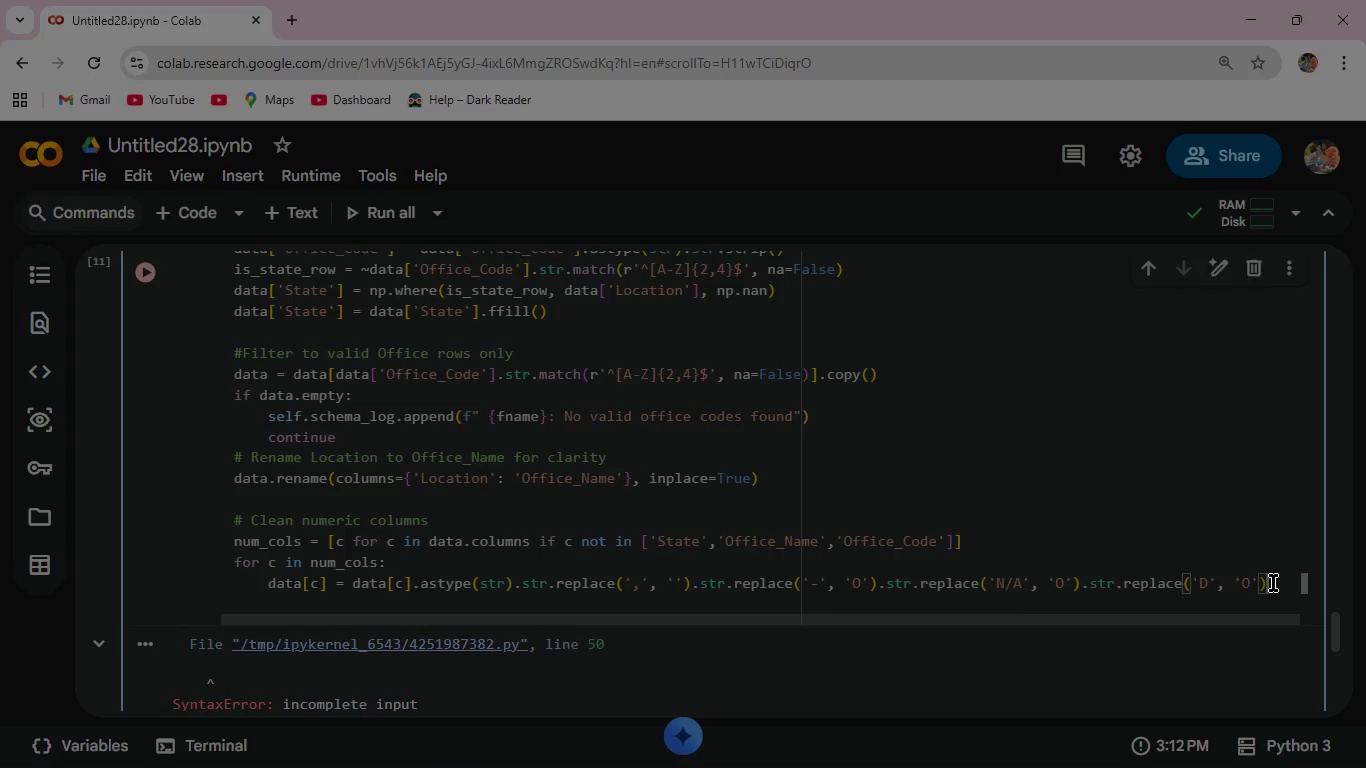 
left_click([1273, 583])
 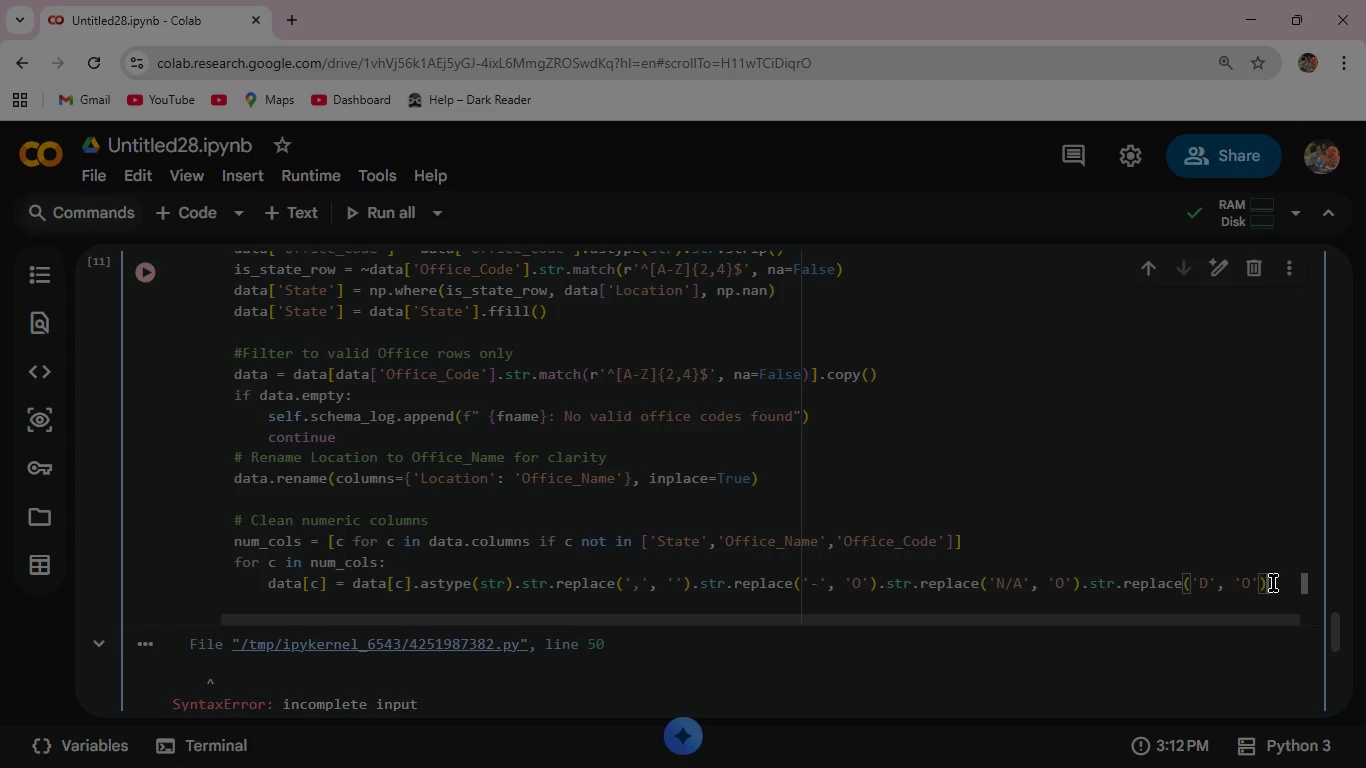 
key(Enter)
 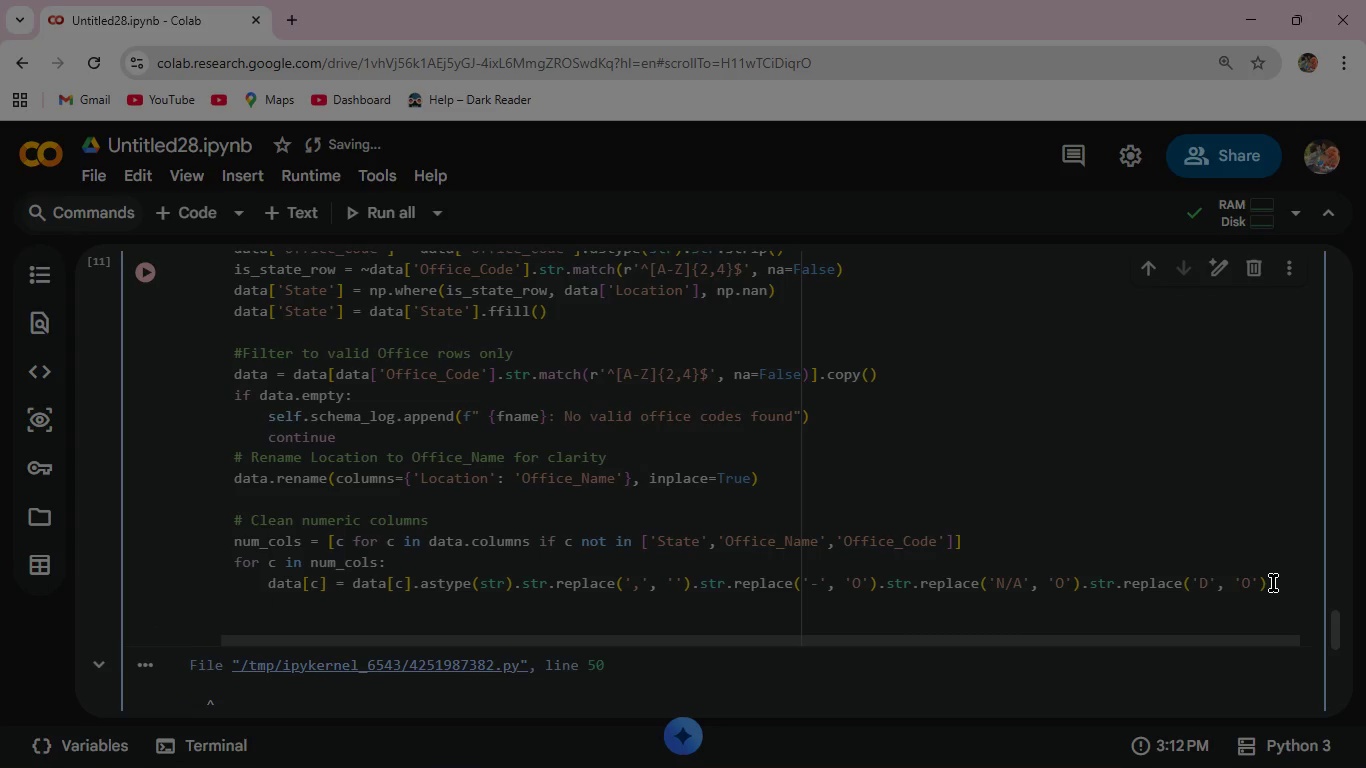 
key(Backspace)
key(Backspace)
key(Backspace)
type( data[c)
 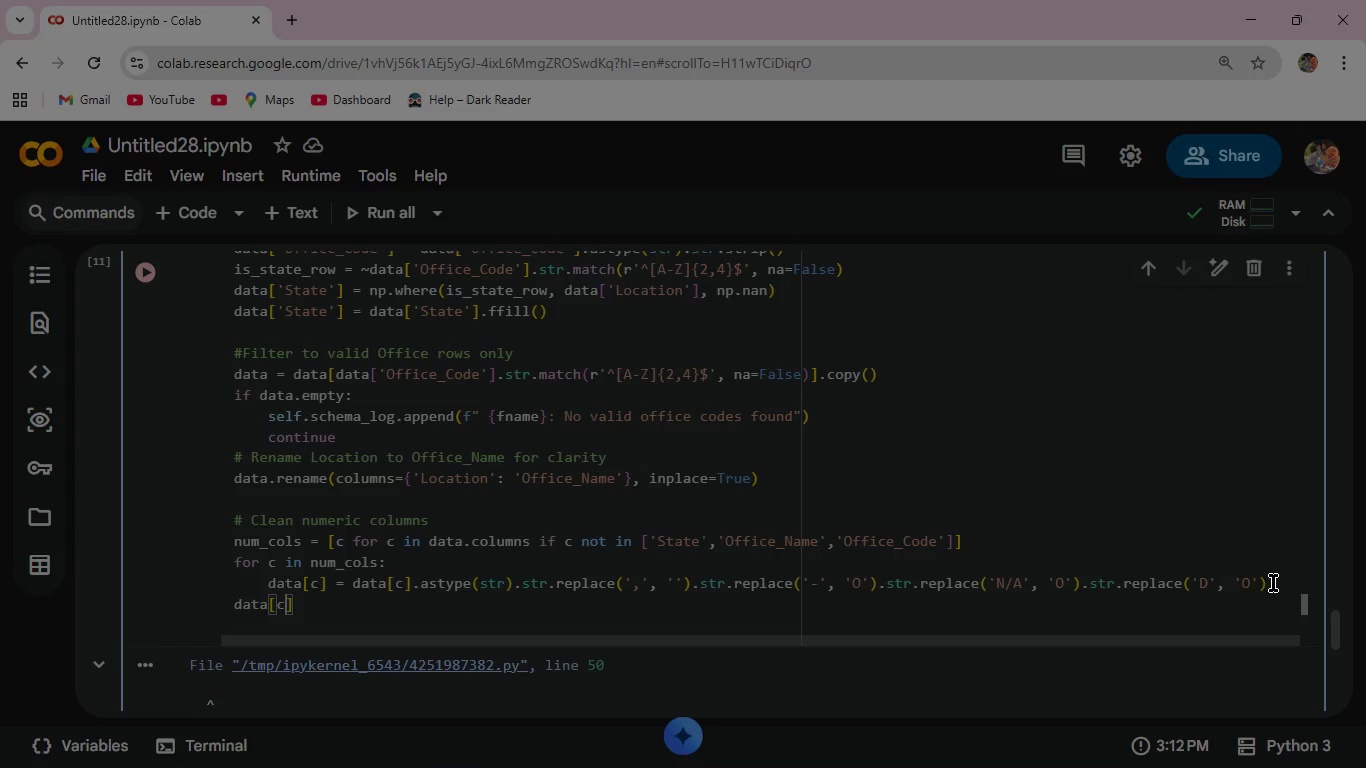 
key(ArrowRight)
 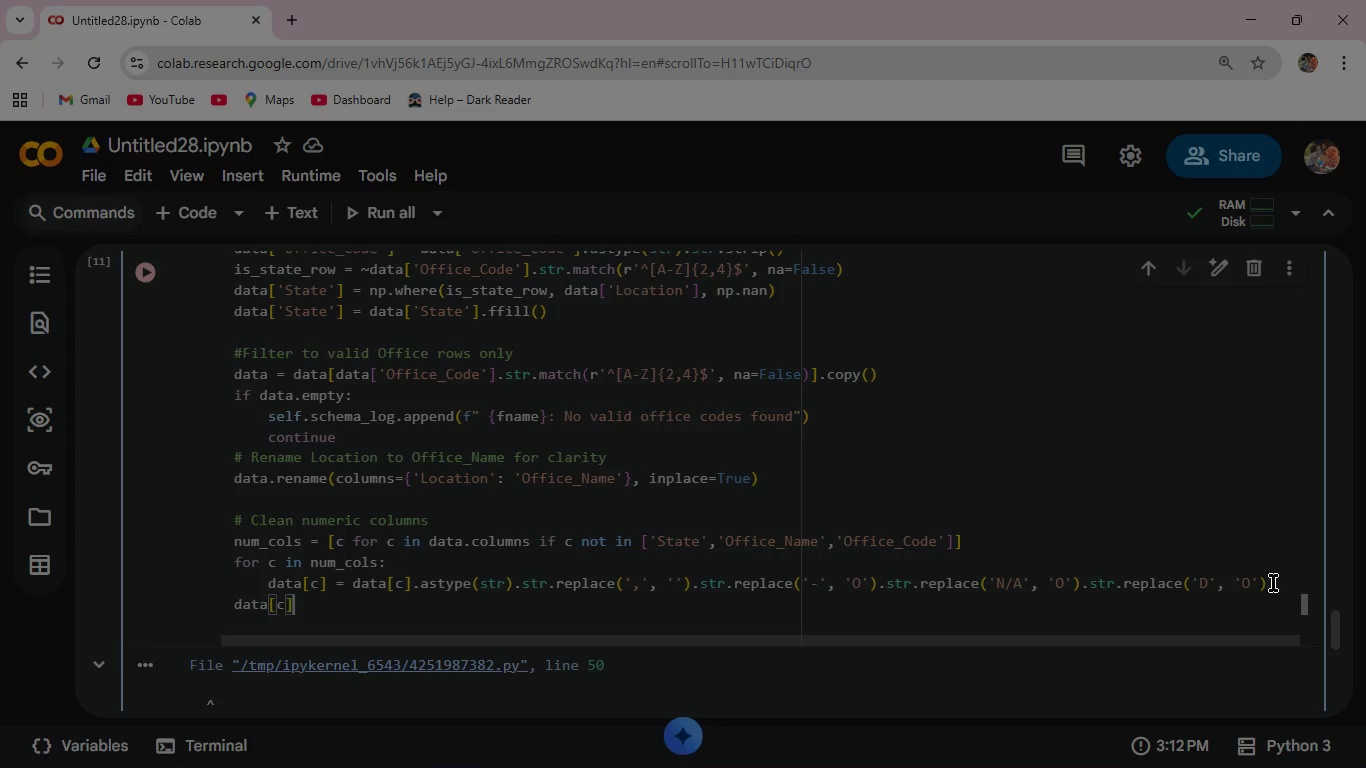 
type( = pd.to_numeric)
 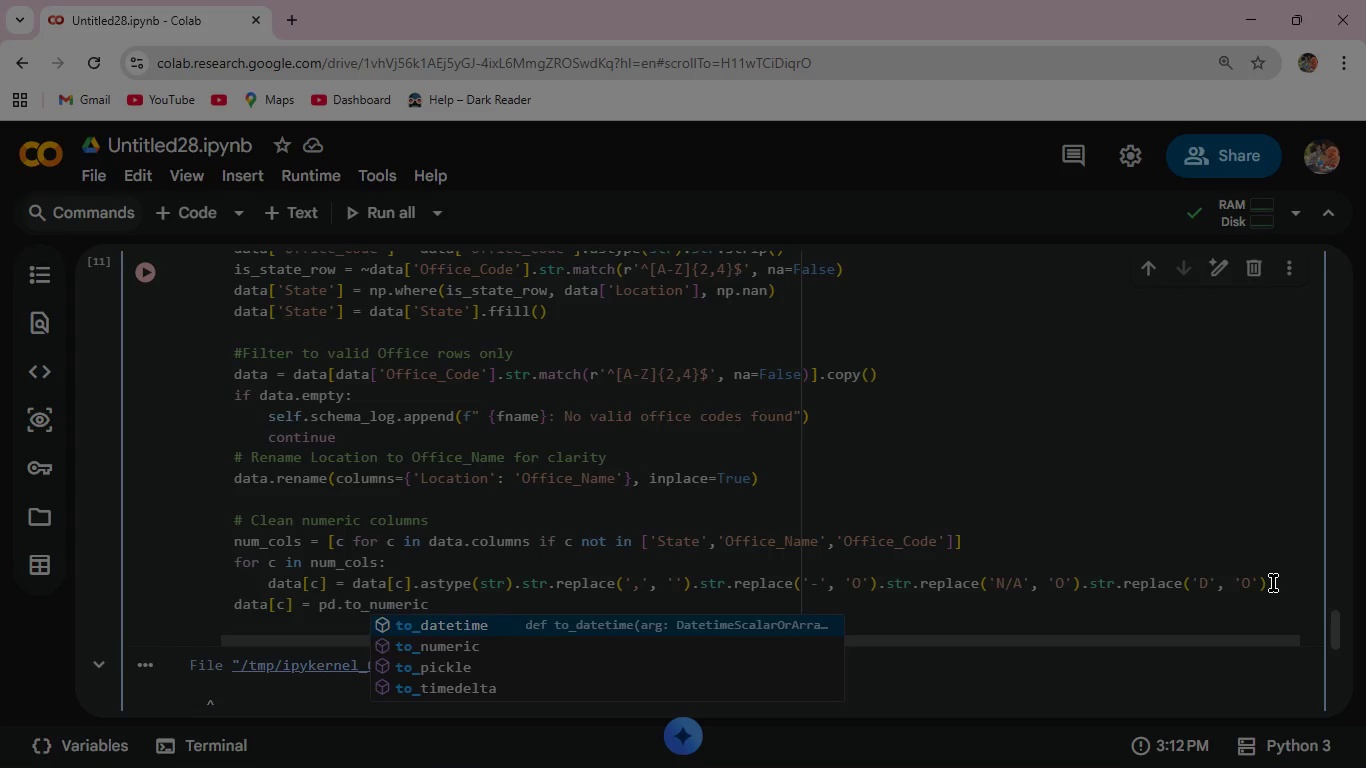 
type((data[c)
 